 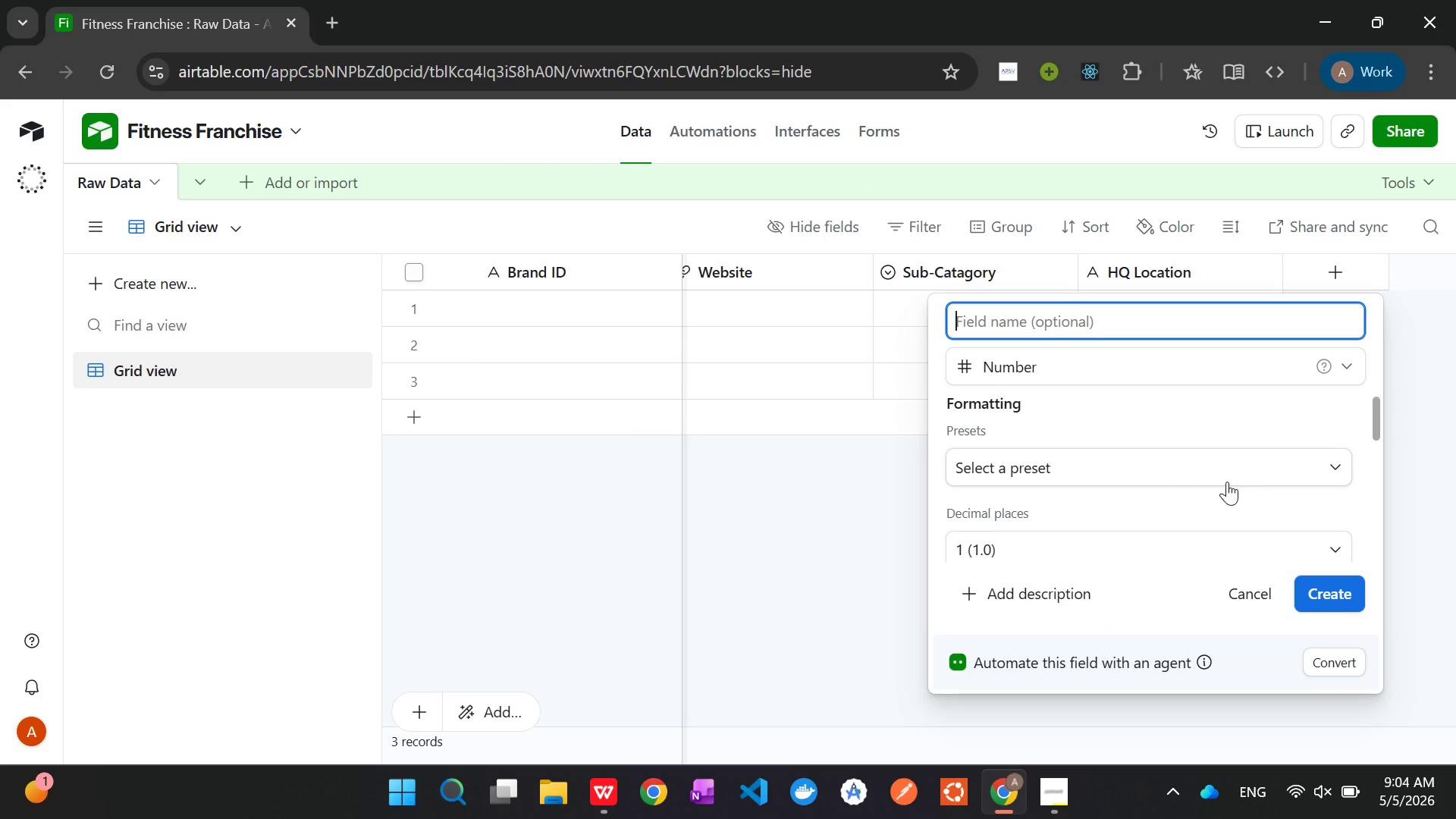 
type(Total Units)
 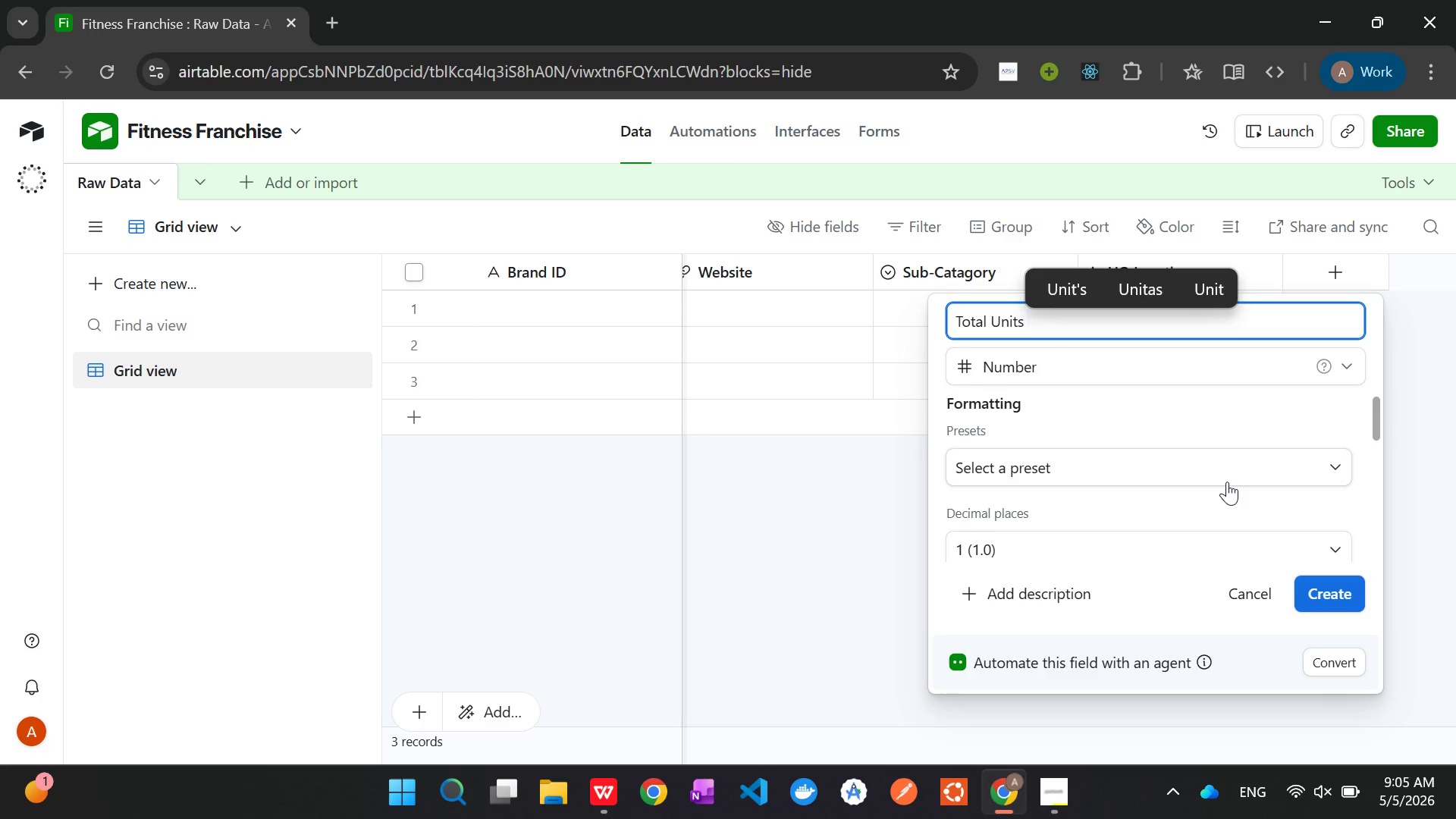 
wait(6.97)
 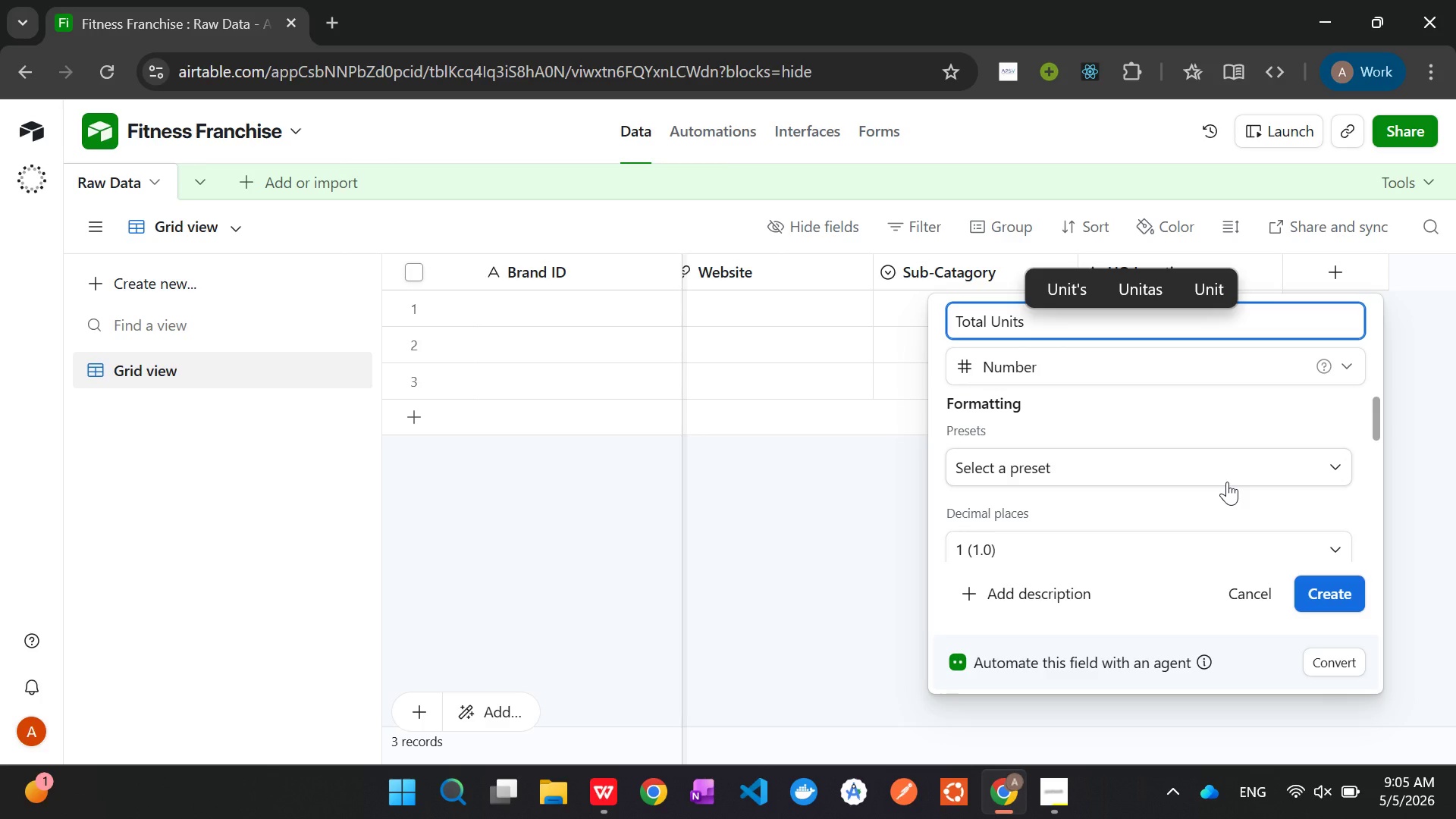 
key(Enter)
 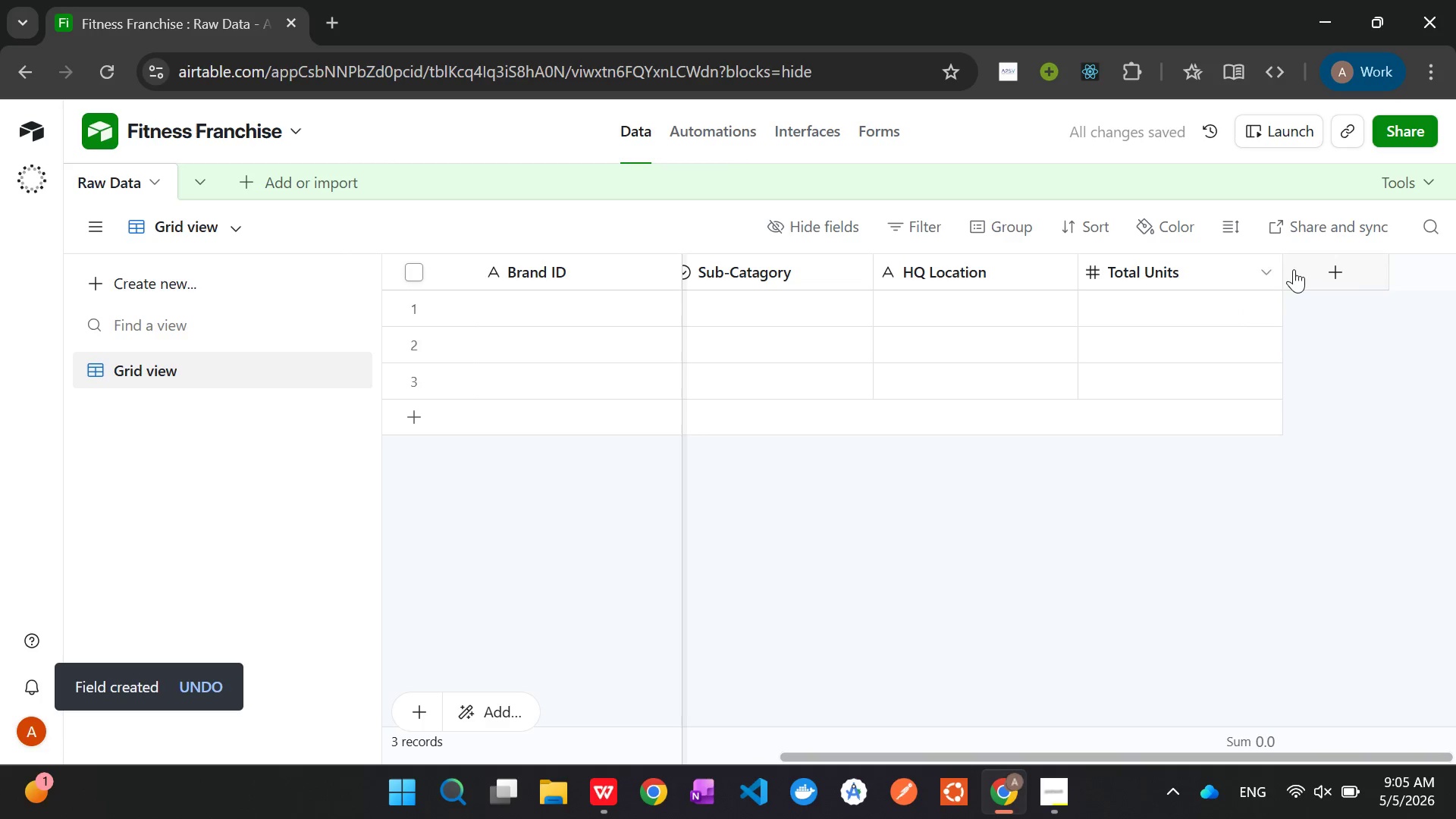 
left_click([1310, 271])
 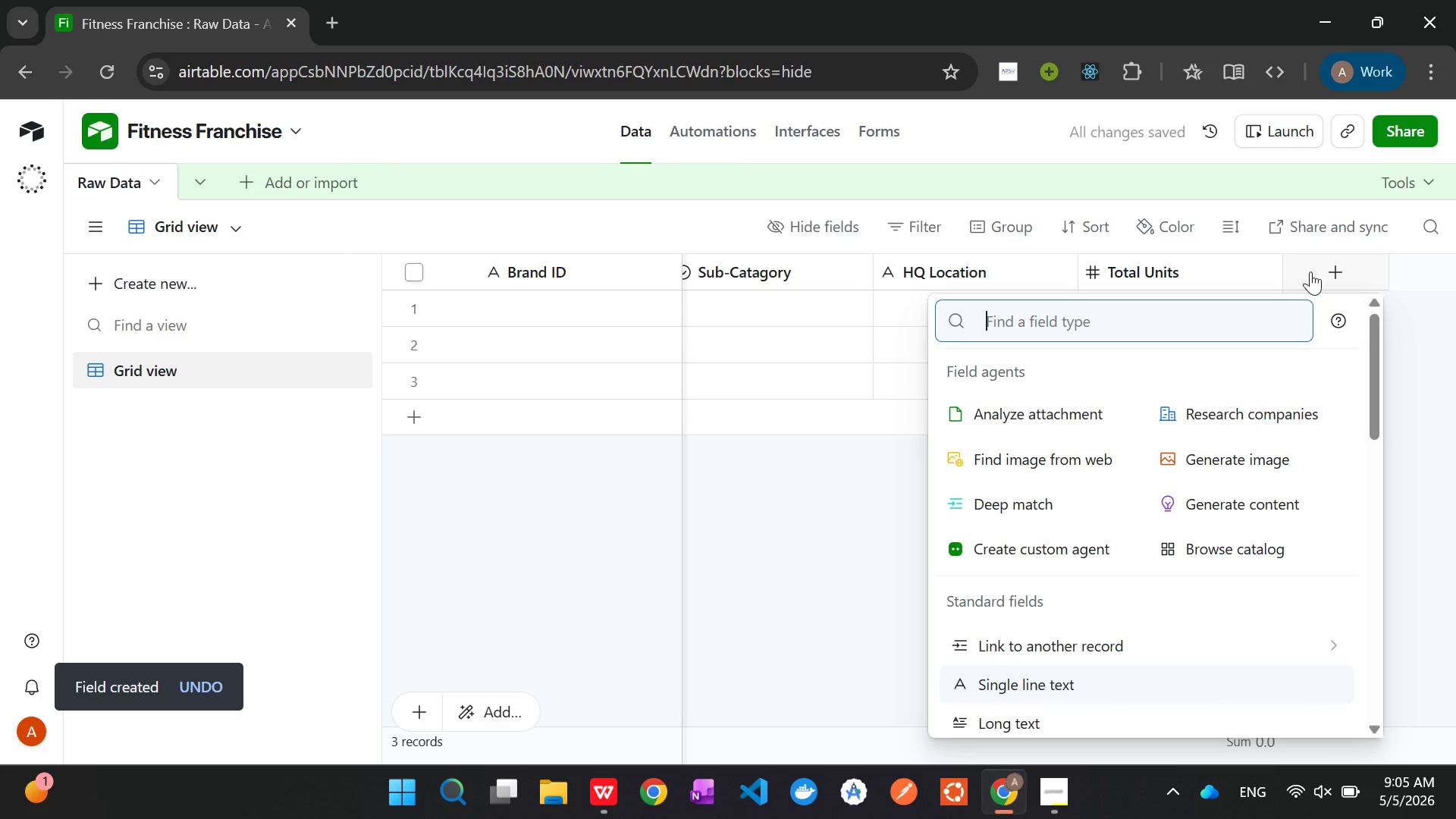 
type(Curr)
 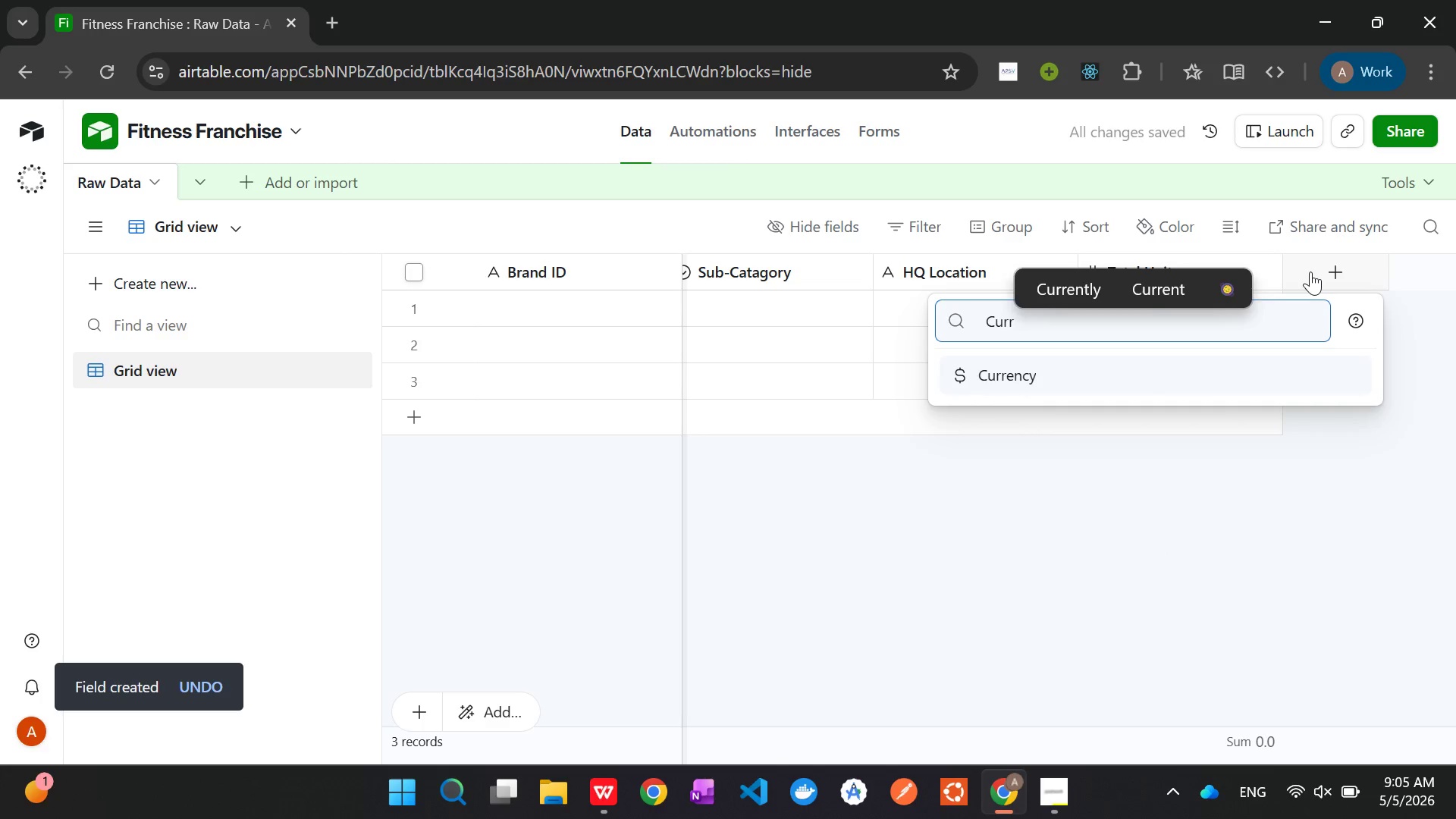 
key(Enter)
 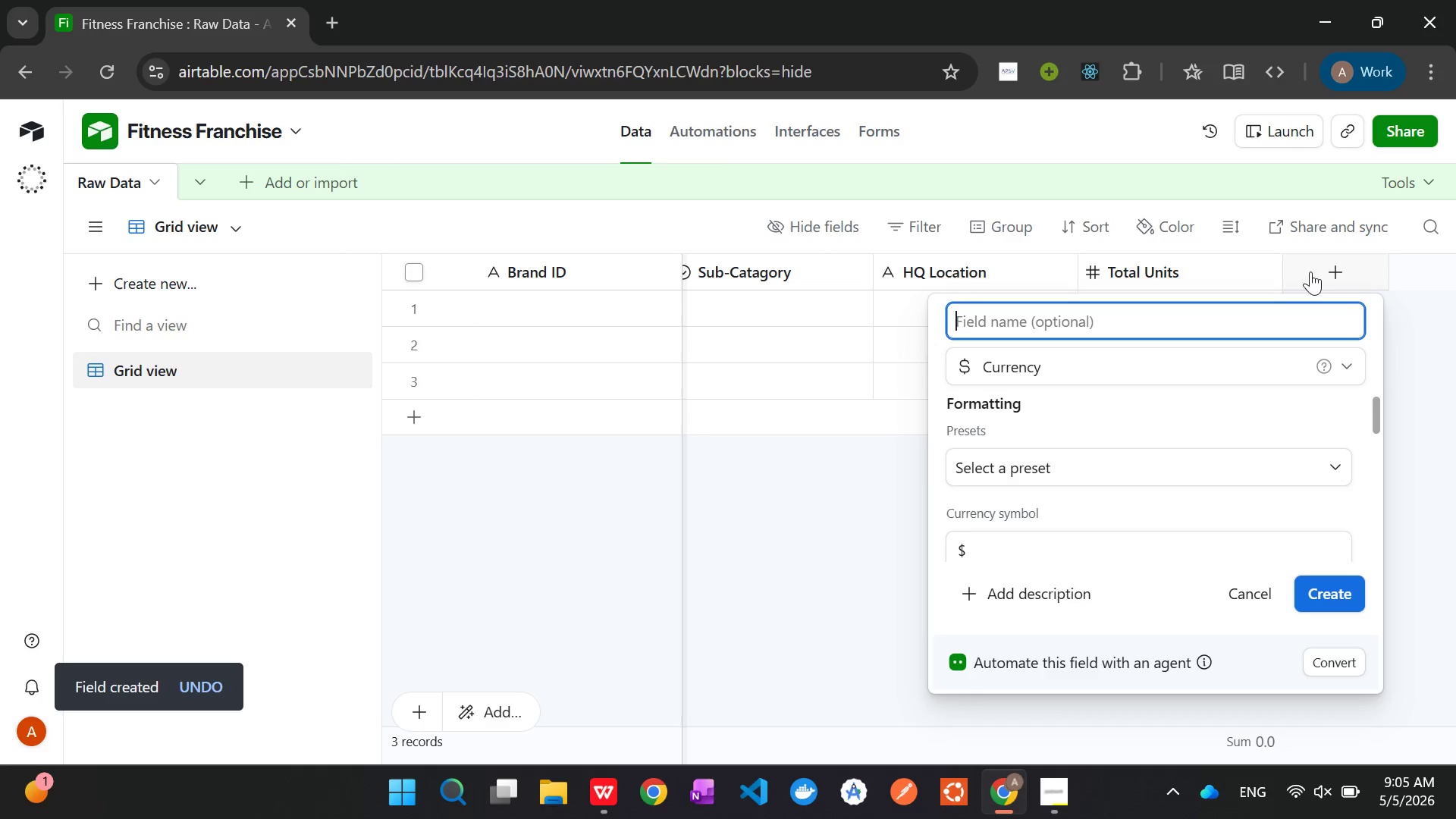 
type(Min Investment)
 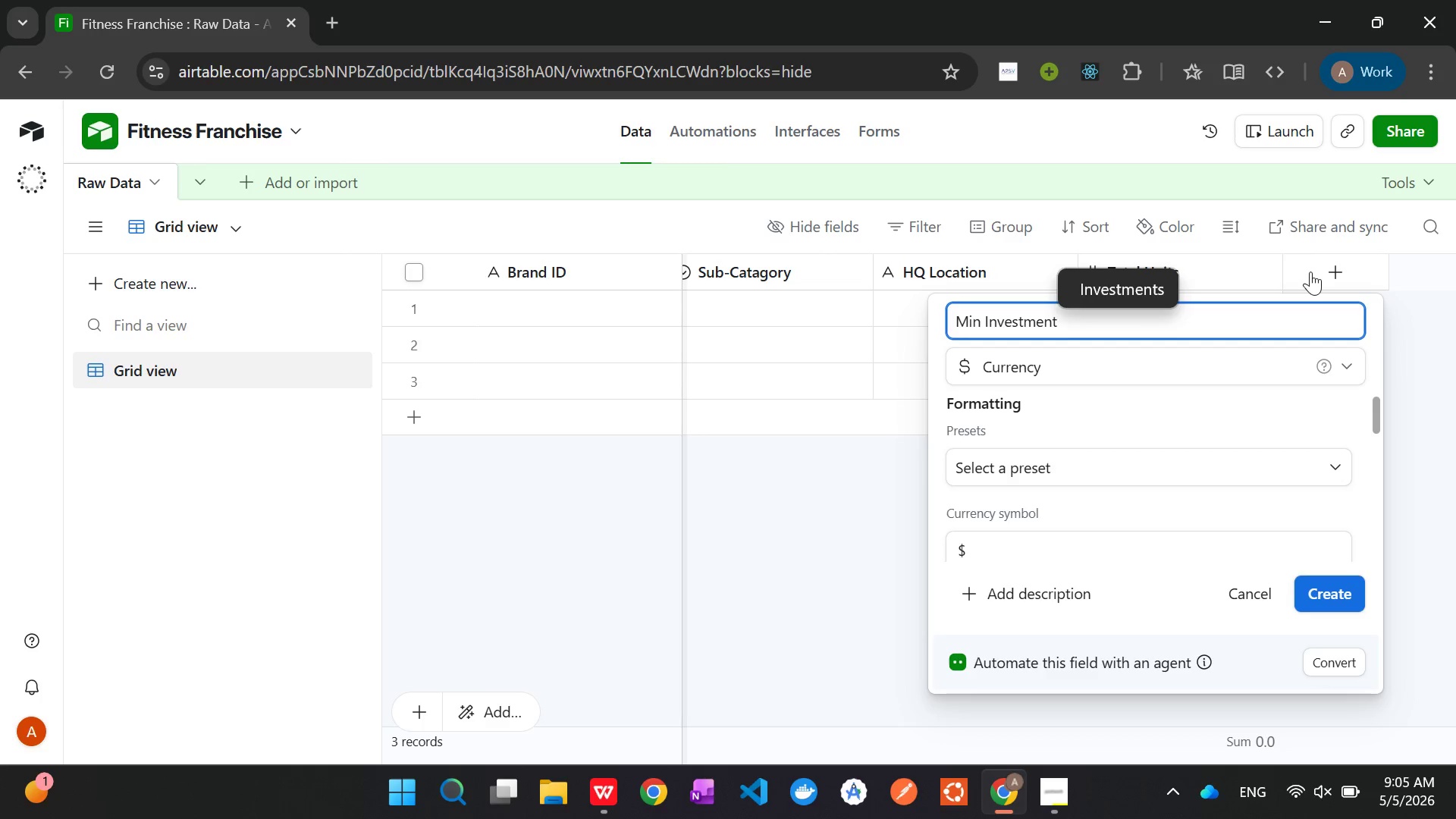 
key(Enter)
 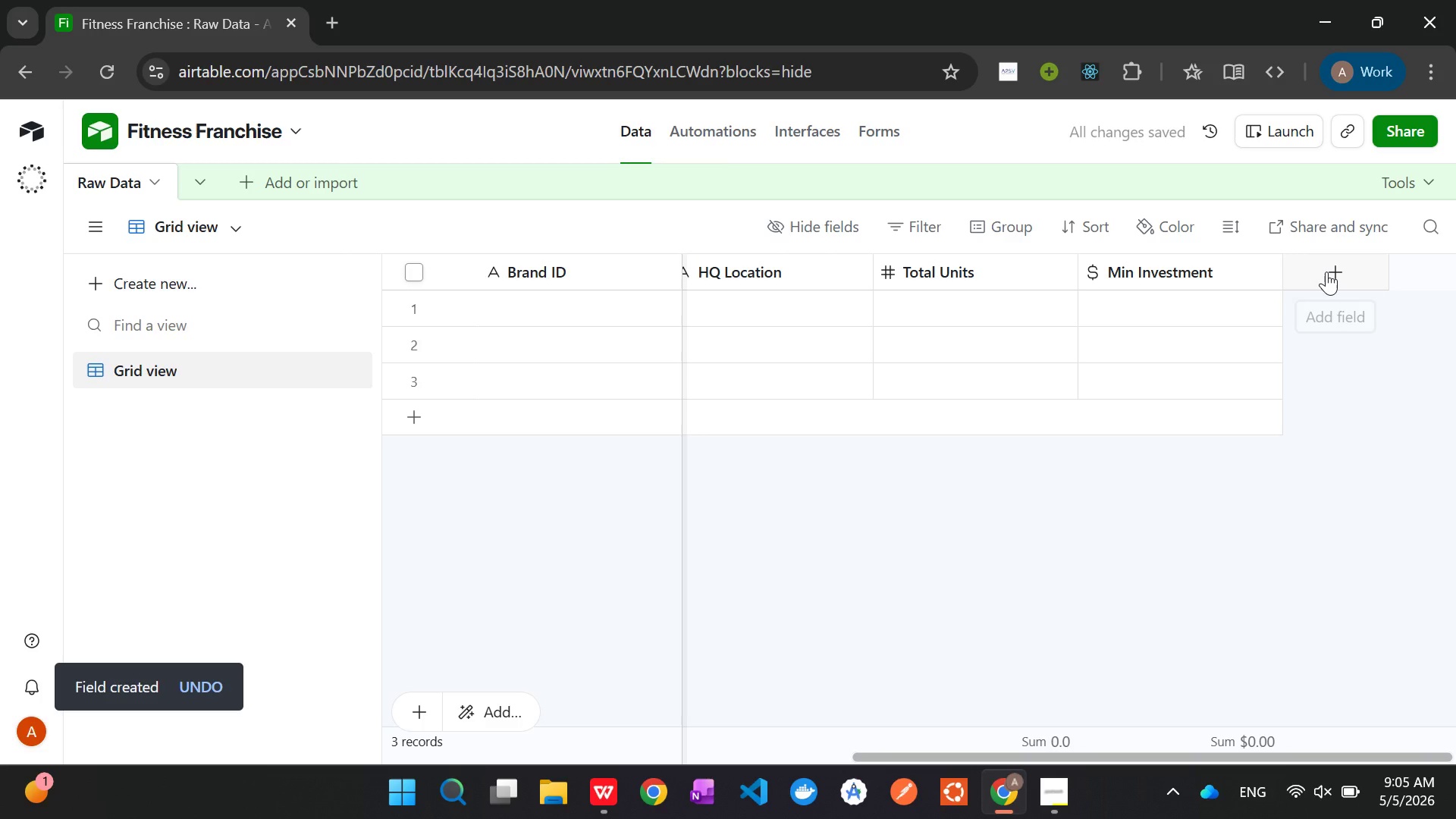 
left_click([1326, 271])
 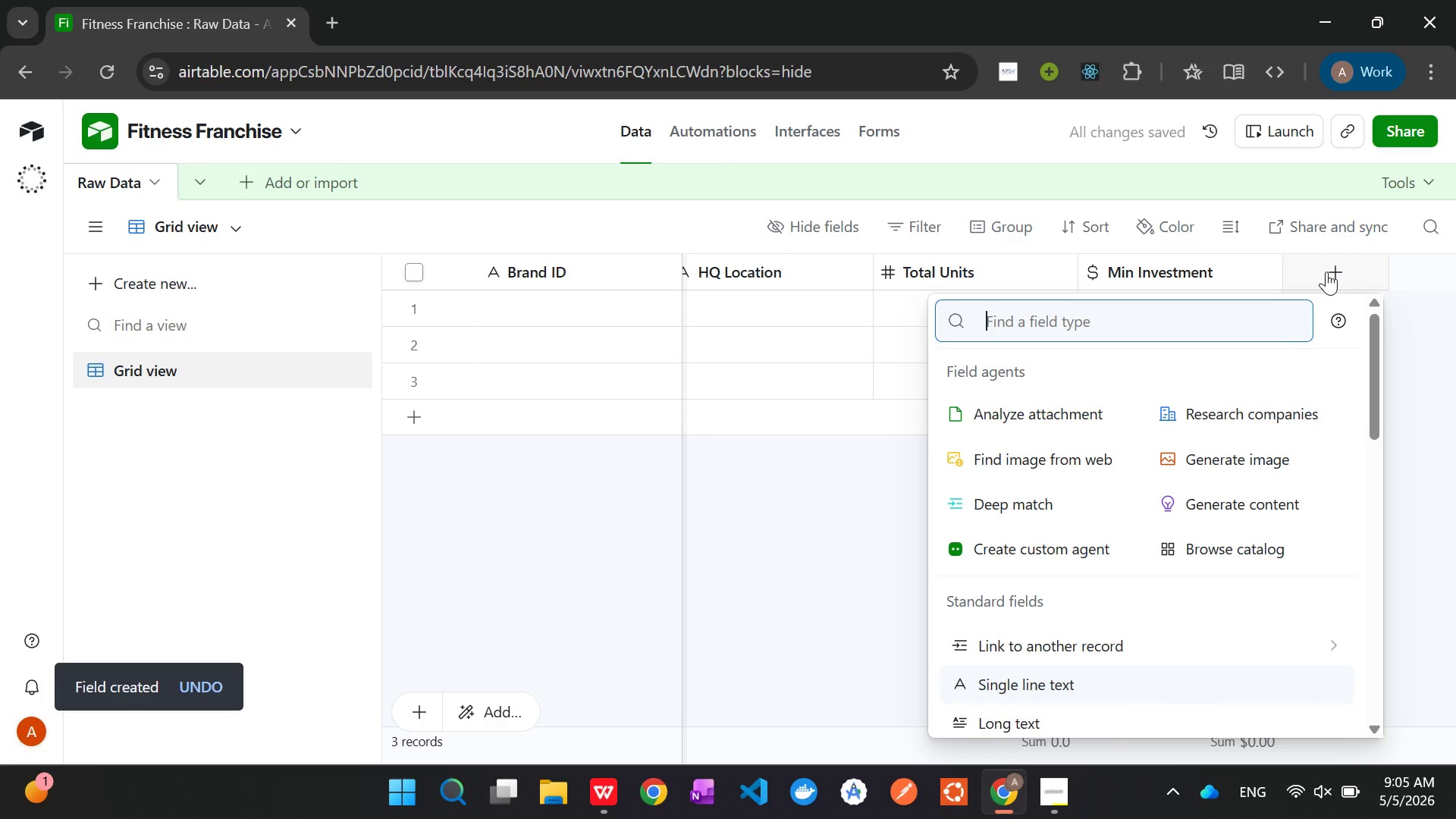 
type(M)
key(Backspace)
type(cur)
 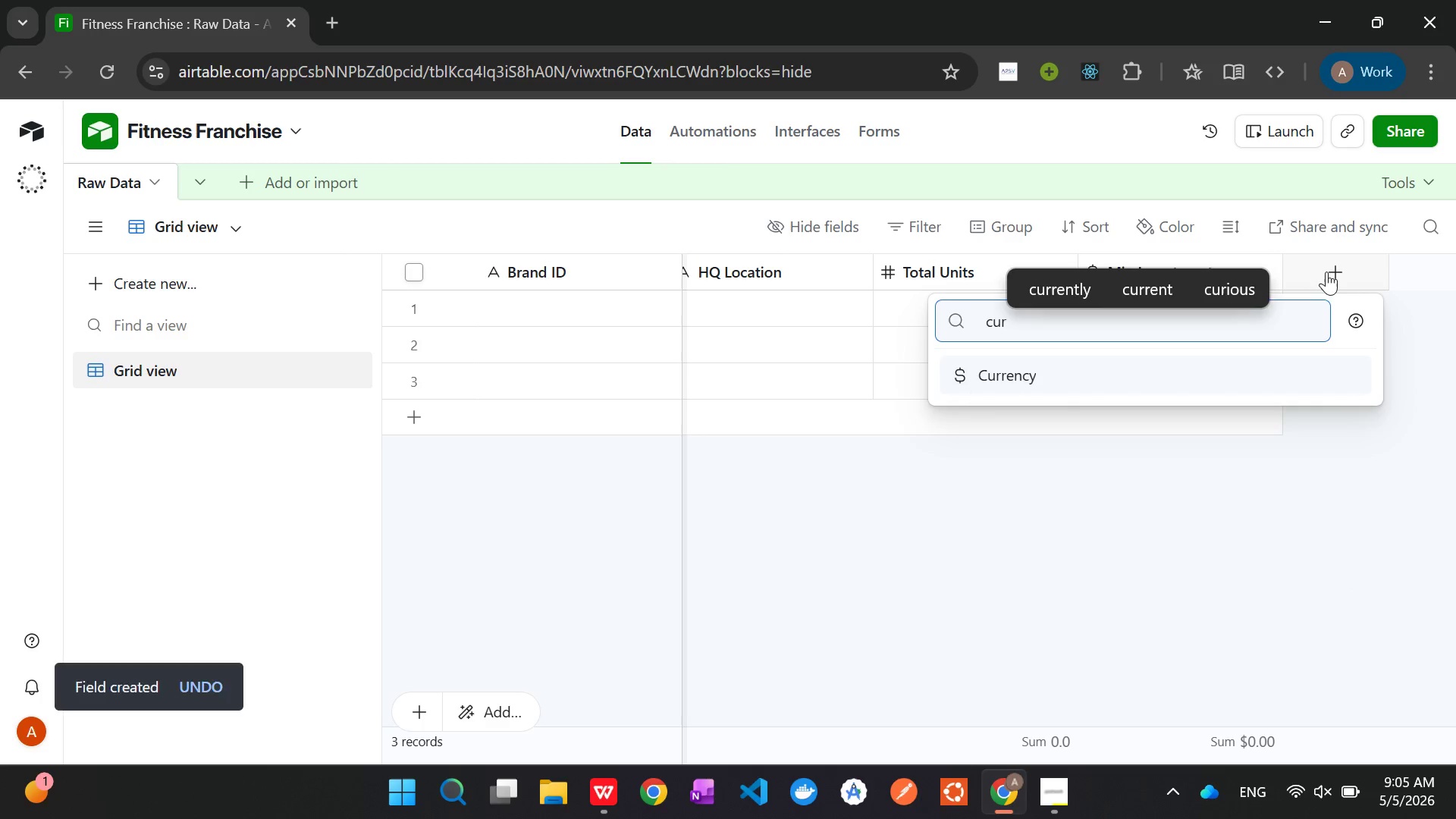 
key(Enter)
 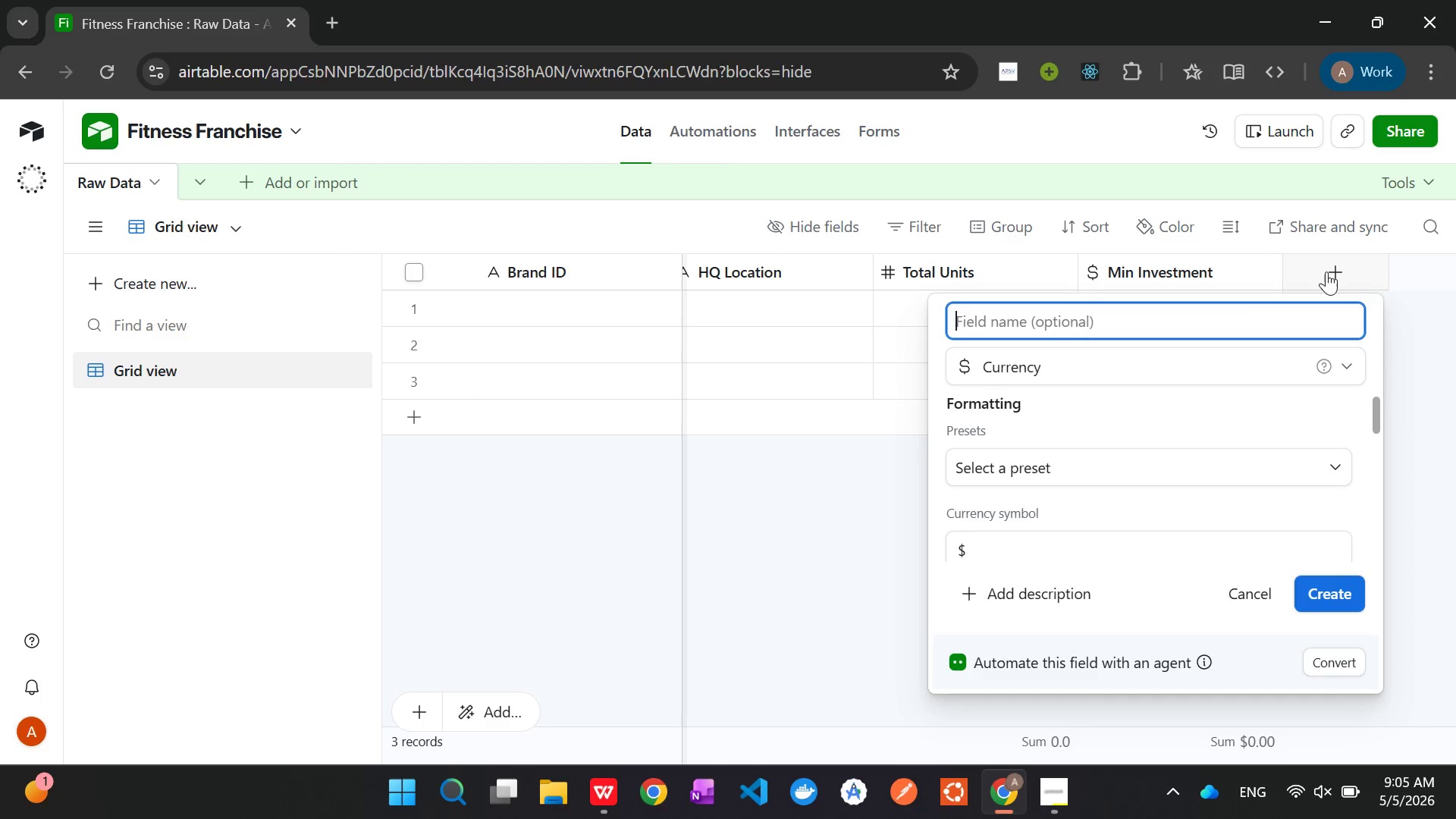 
type(Max Investment)
 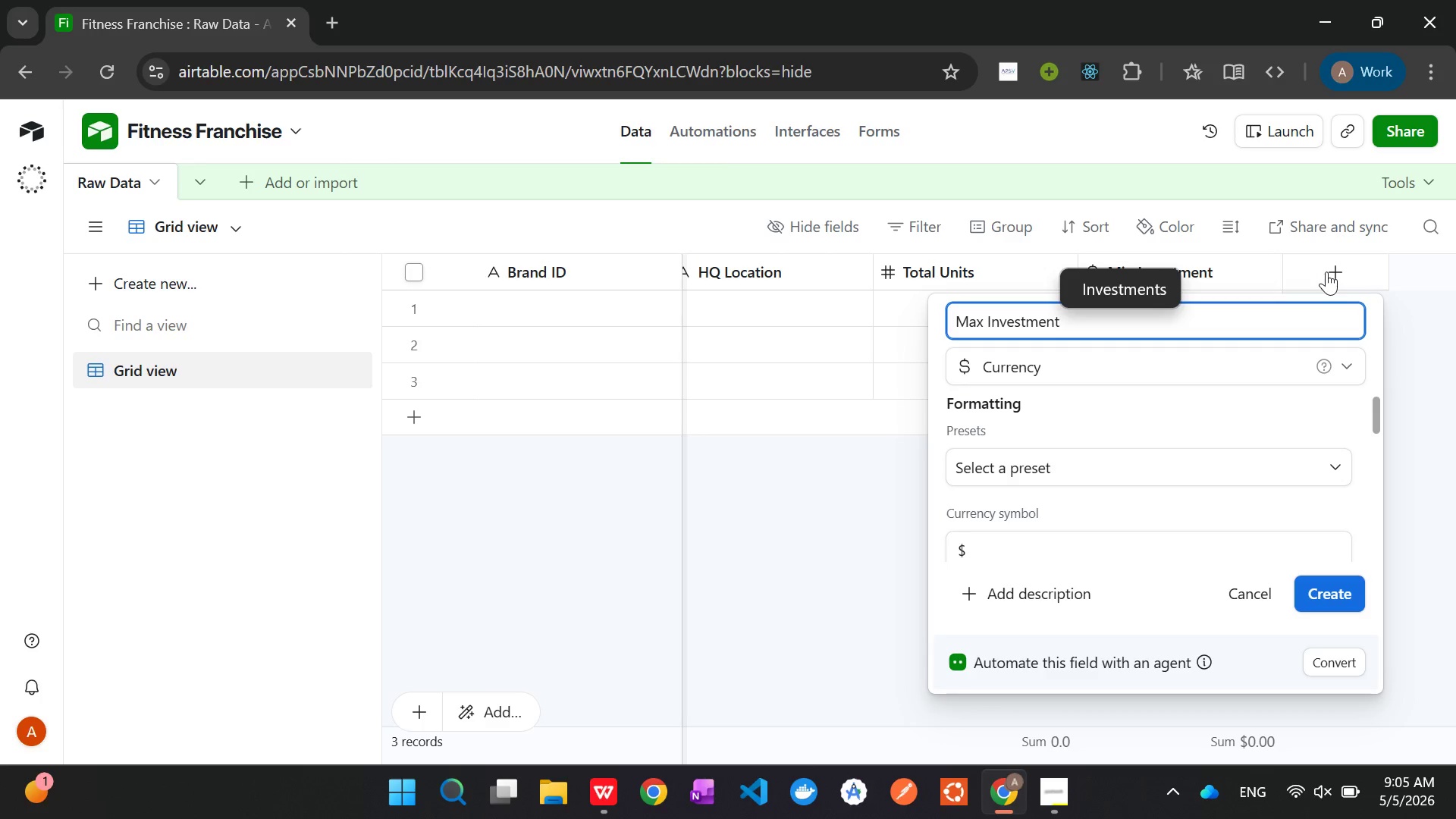 
key(Enter)
 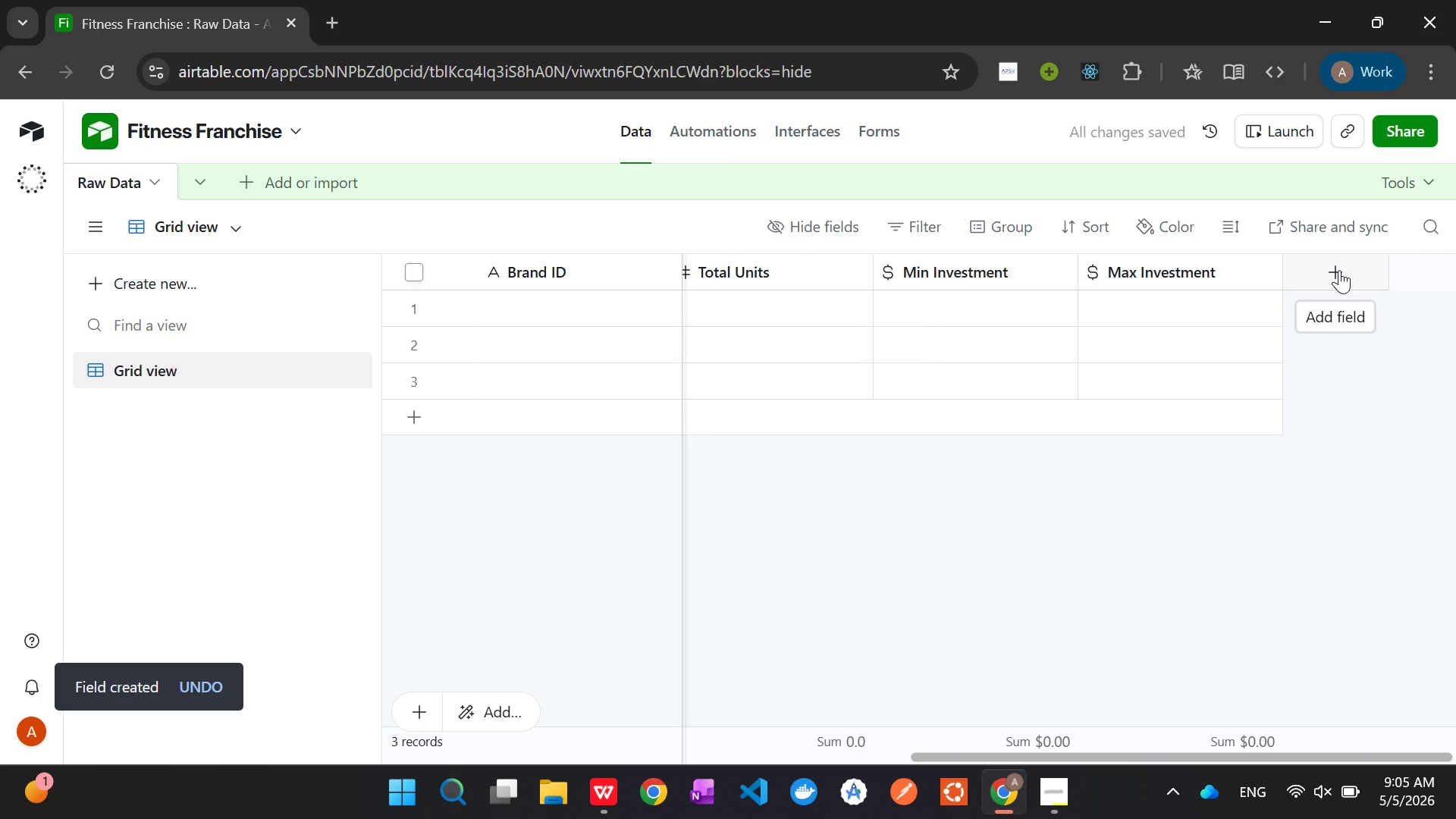 
left_click([1339, 270])
 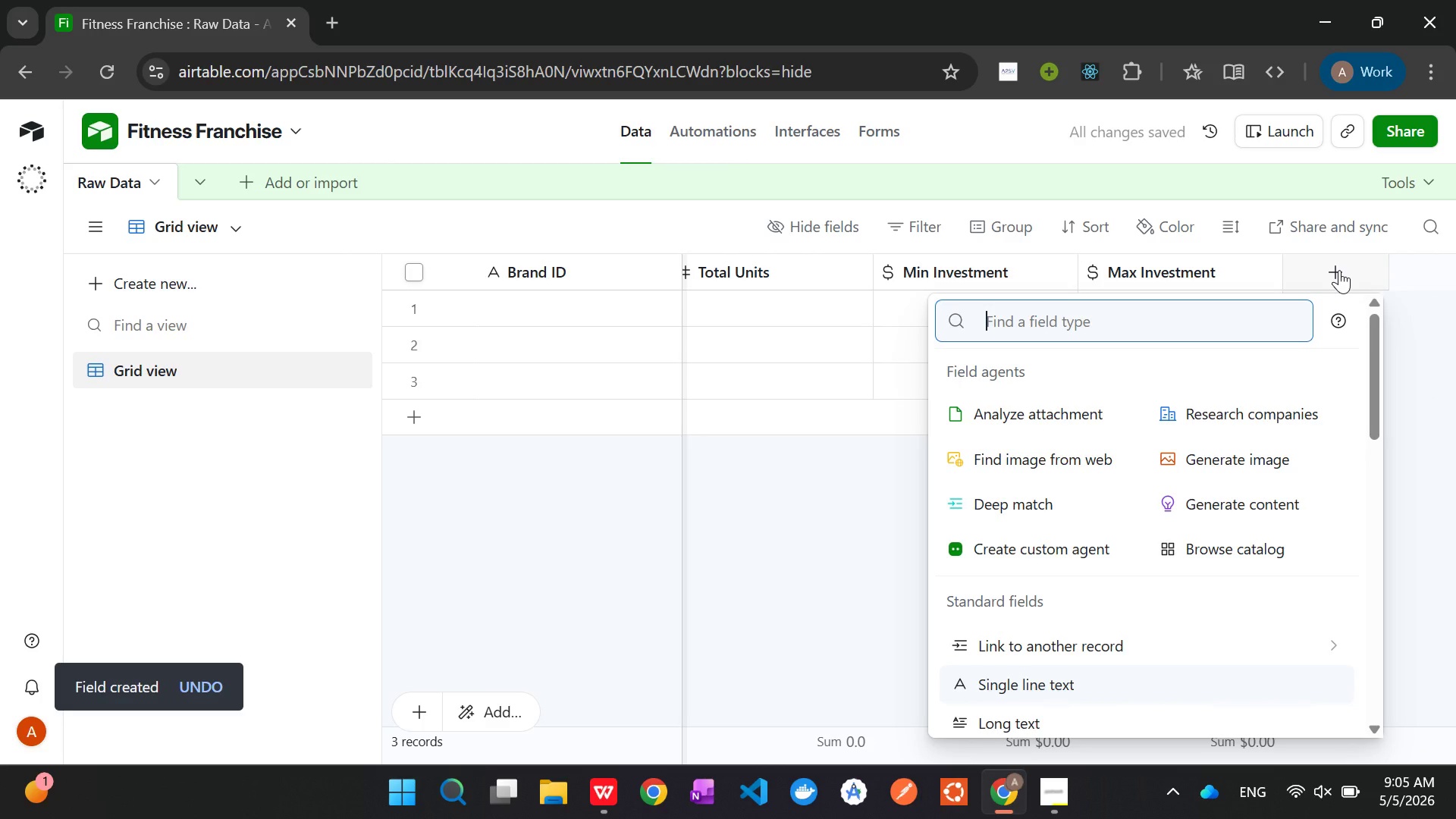 
type(Nu)
 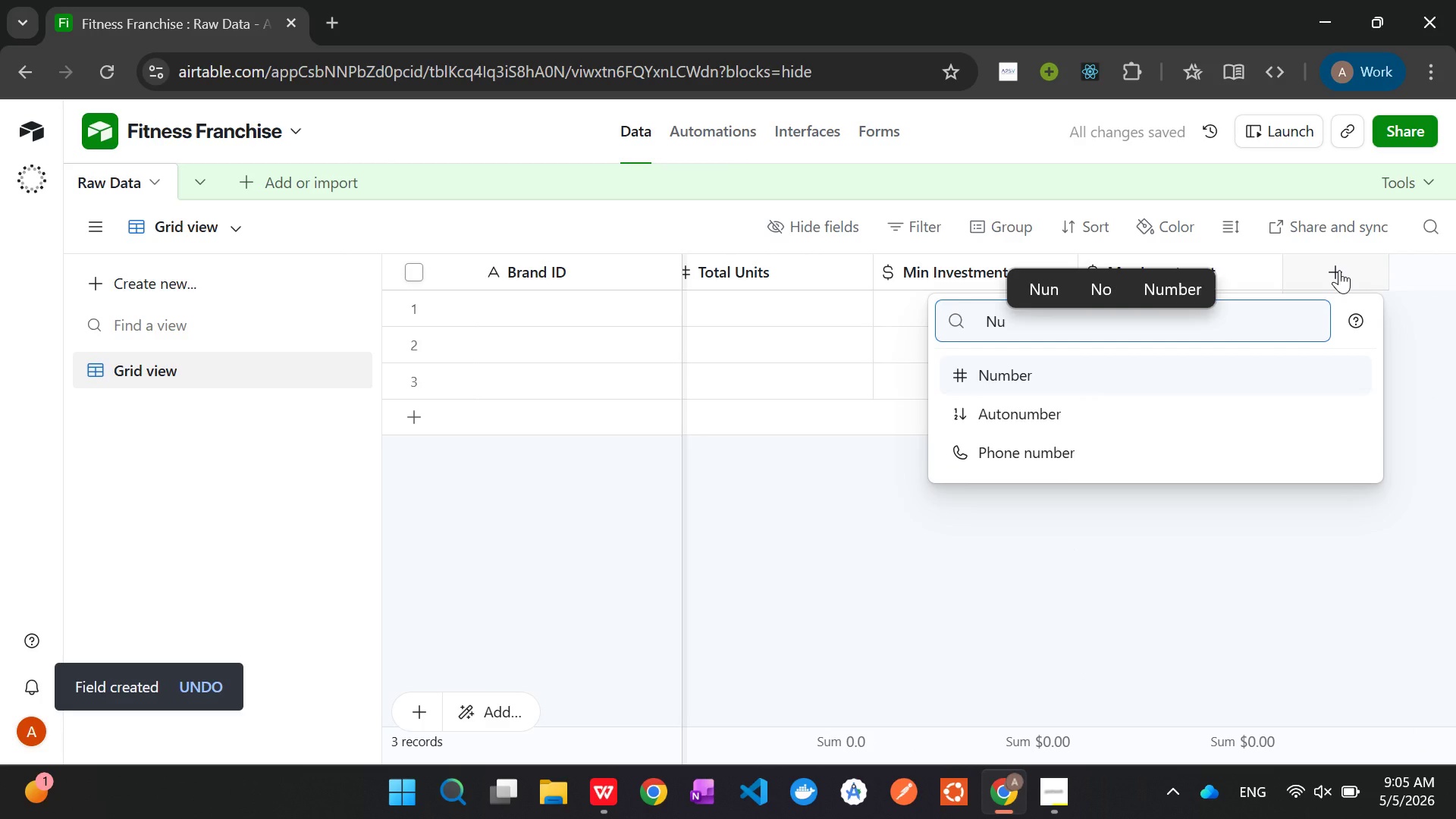 
key(Enter)
 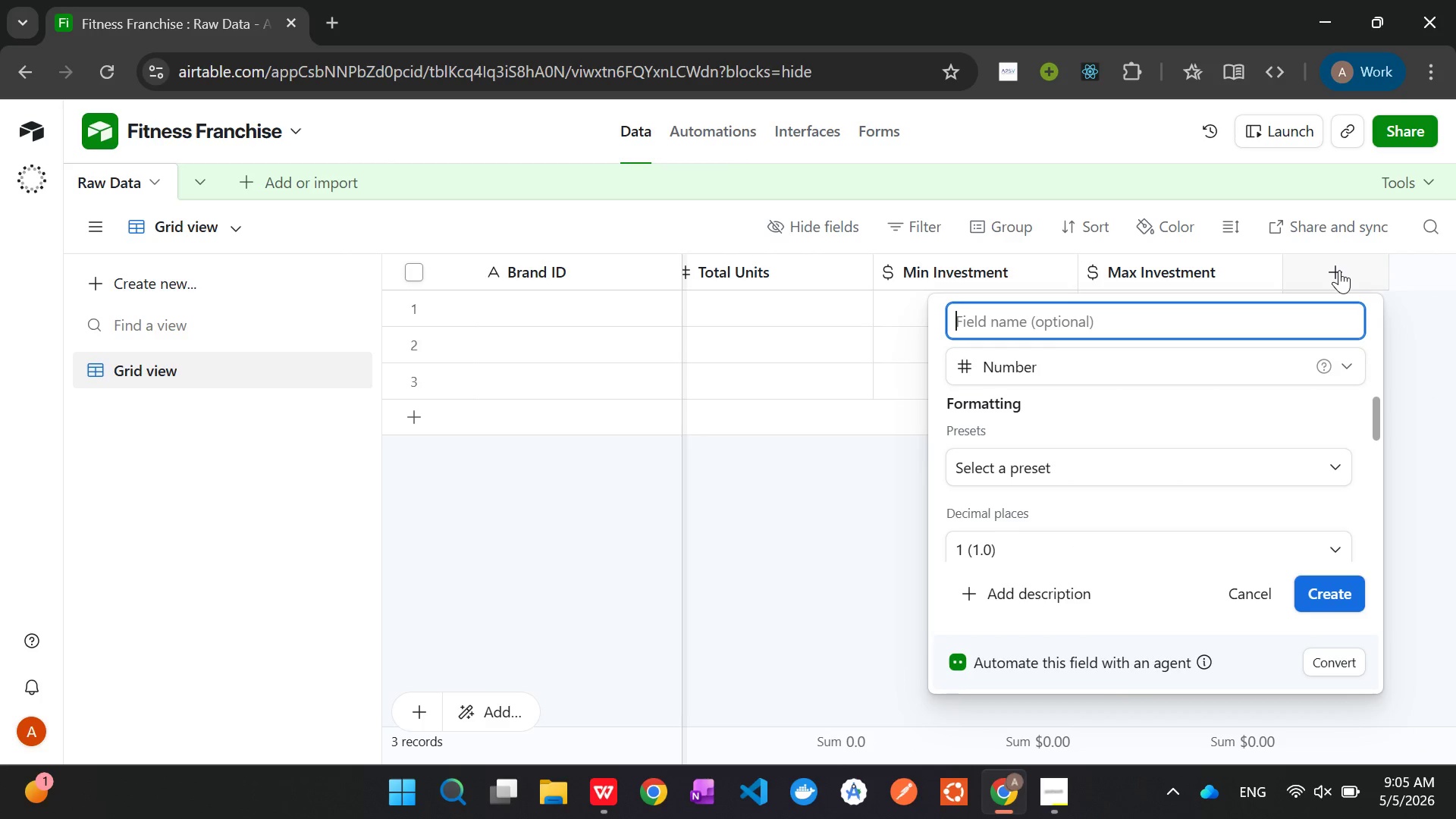 
type(Royalty %)
 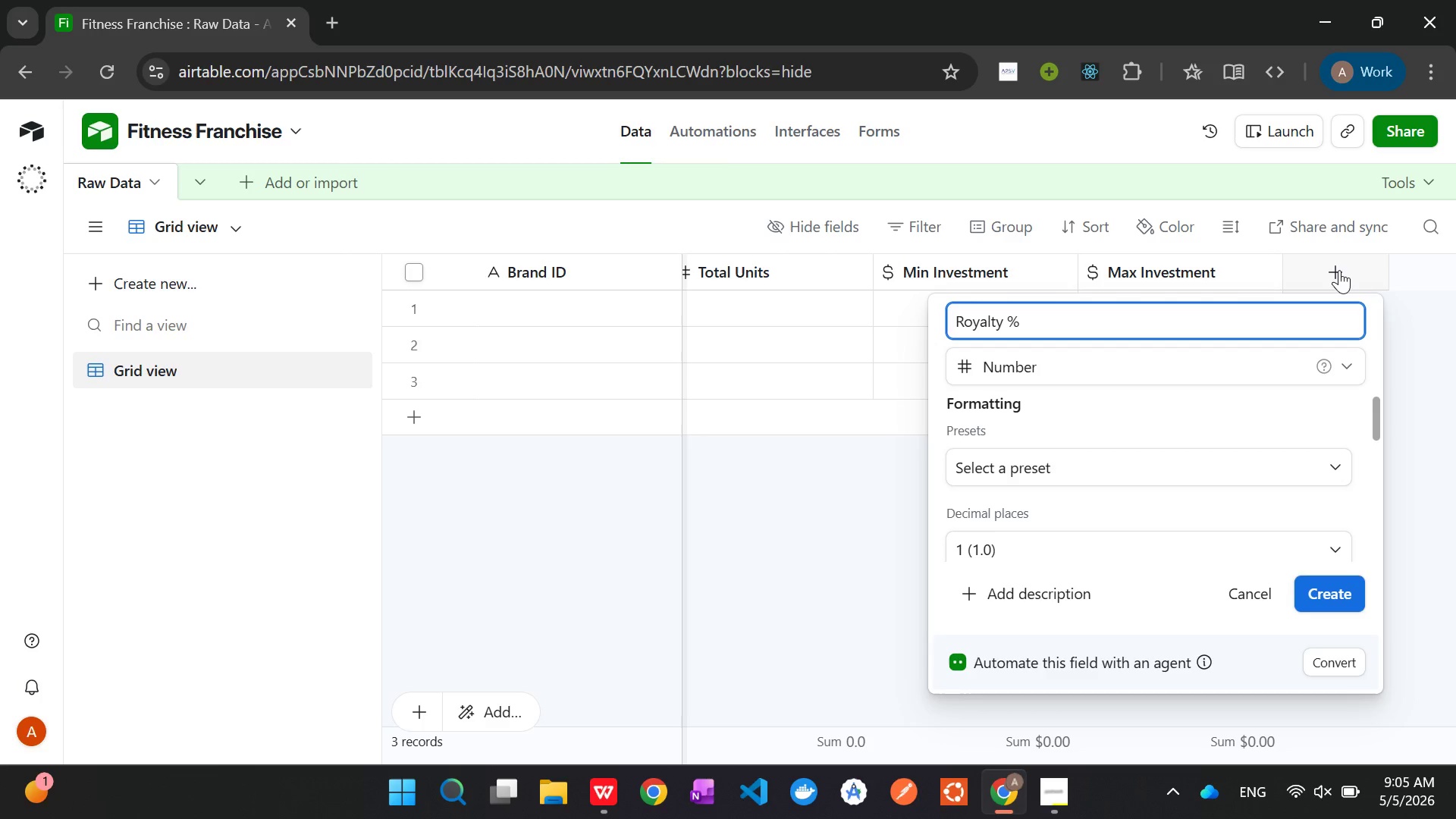 
key(Enter)
 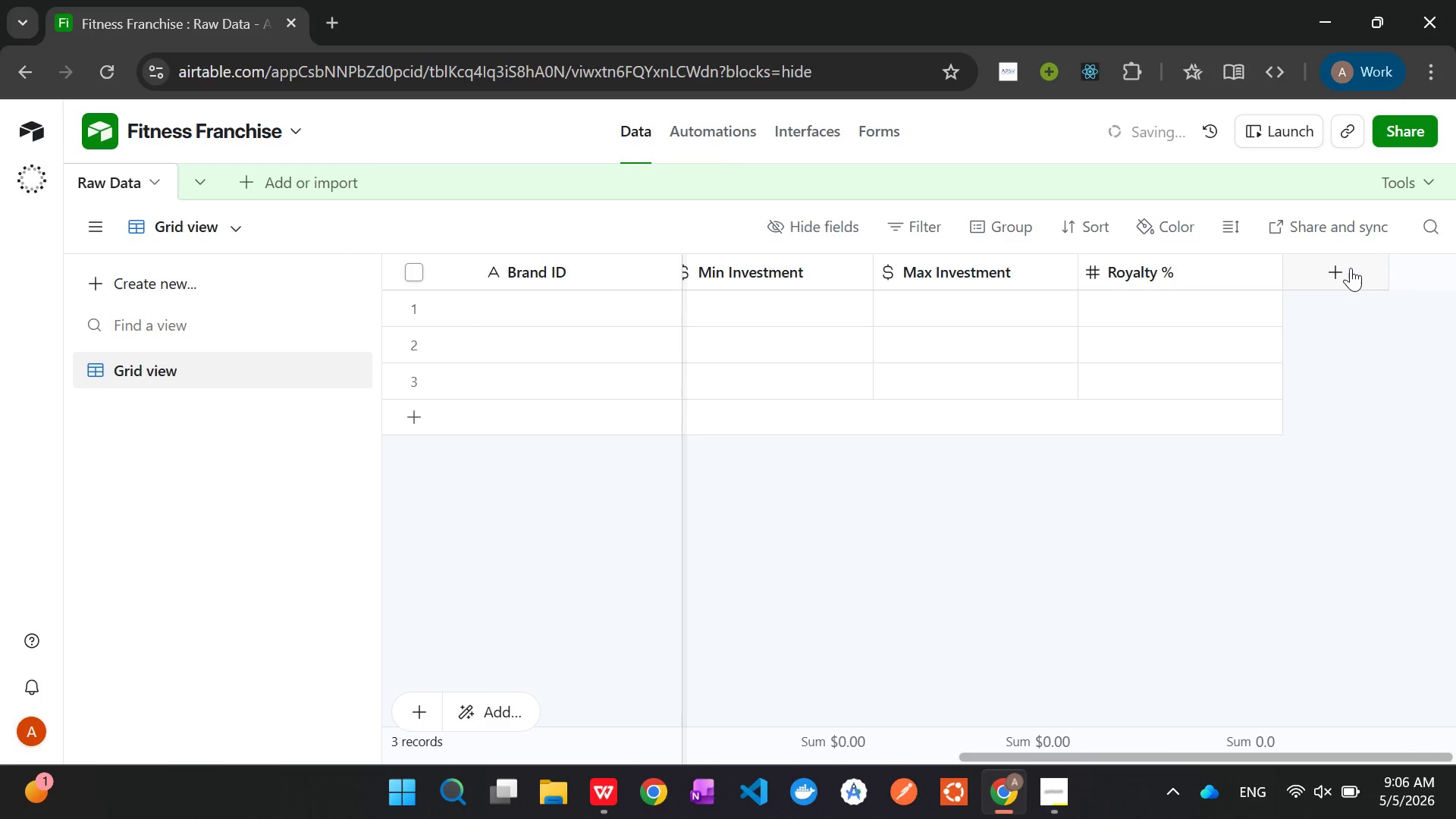 
left_click([1351, 268])
 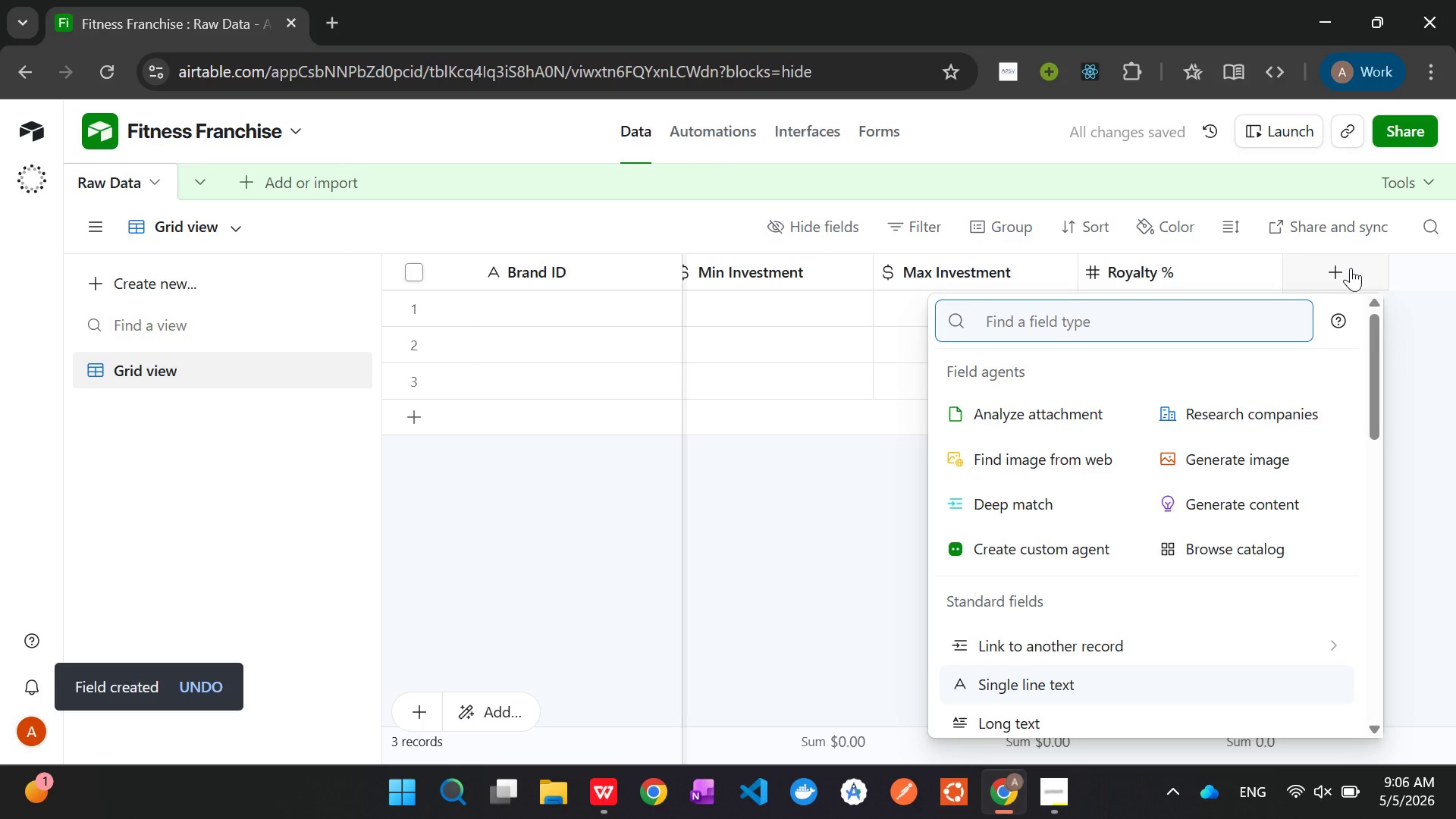 
type(Nu)
 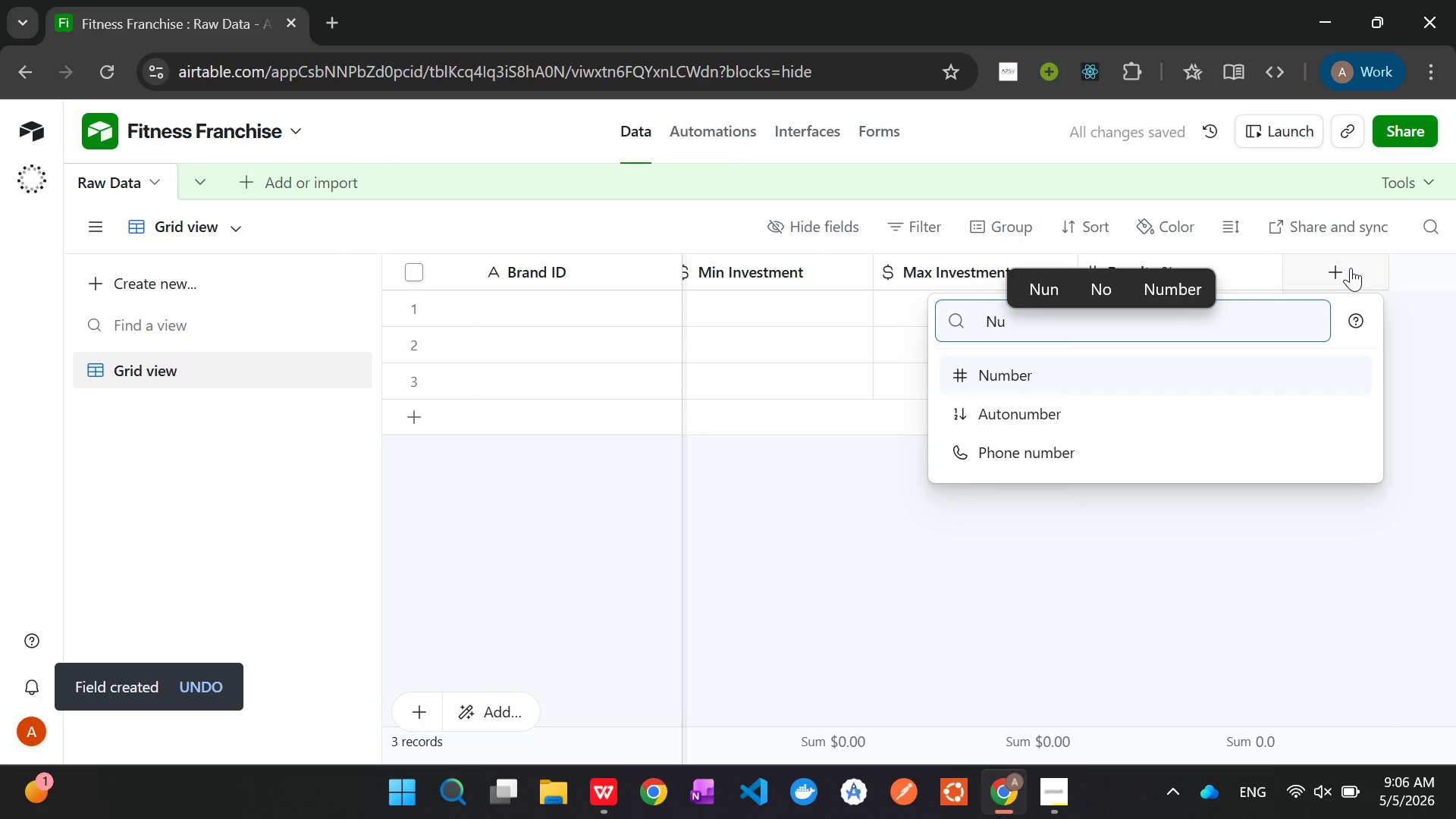 
key(Enter)
 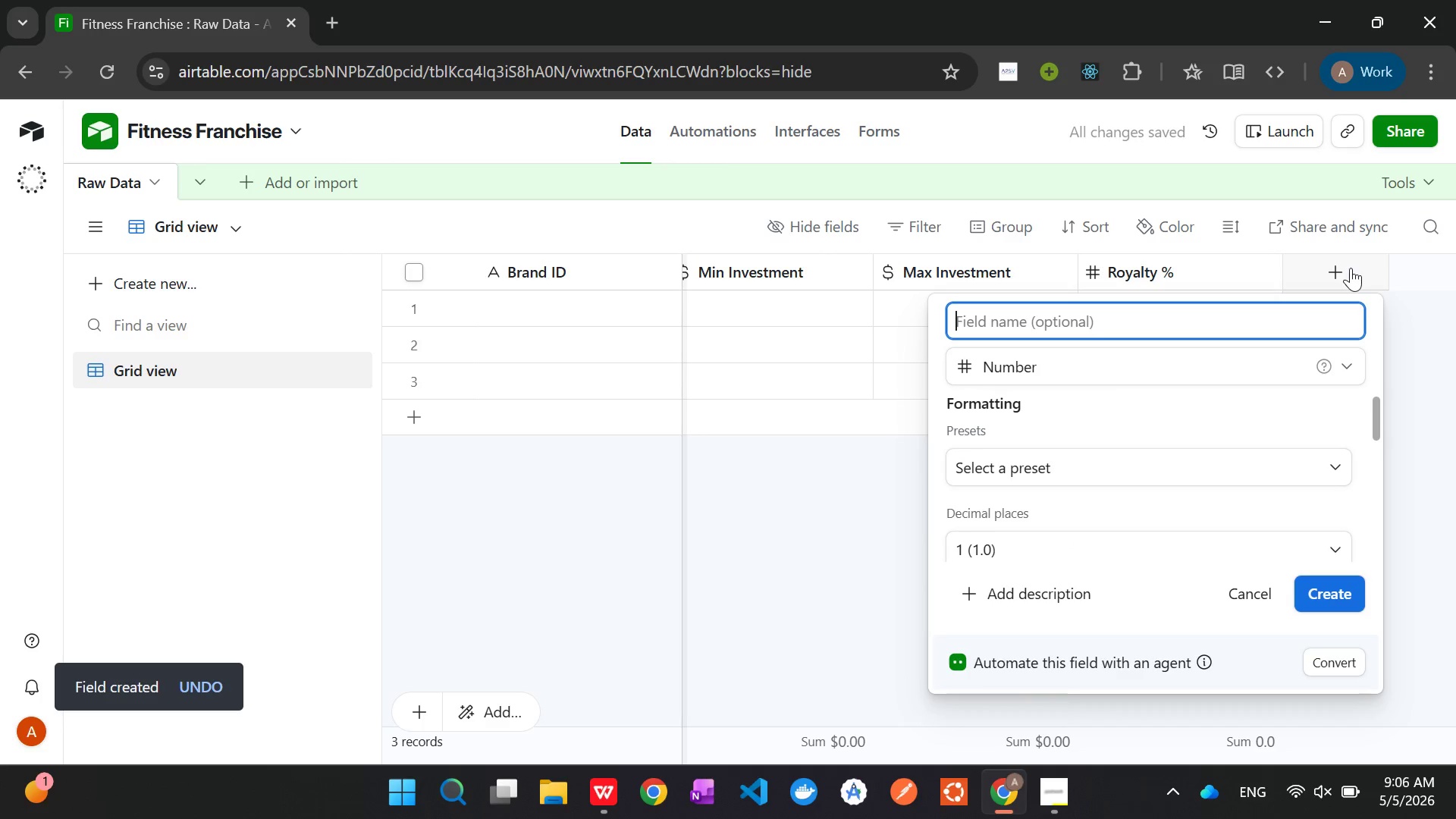 
type(Mae)
key(Backspace)
type(rketing %)
 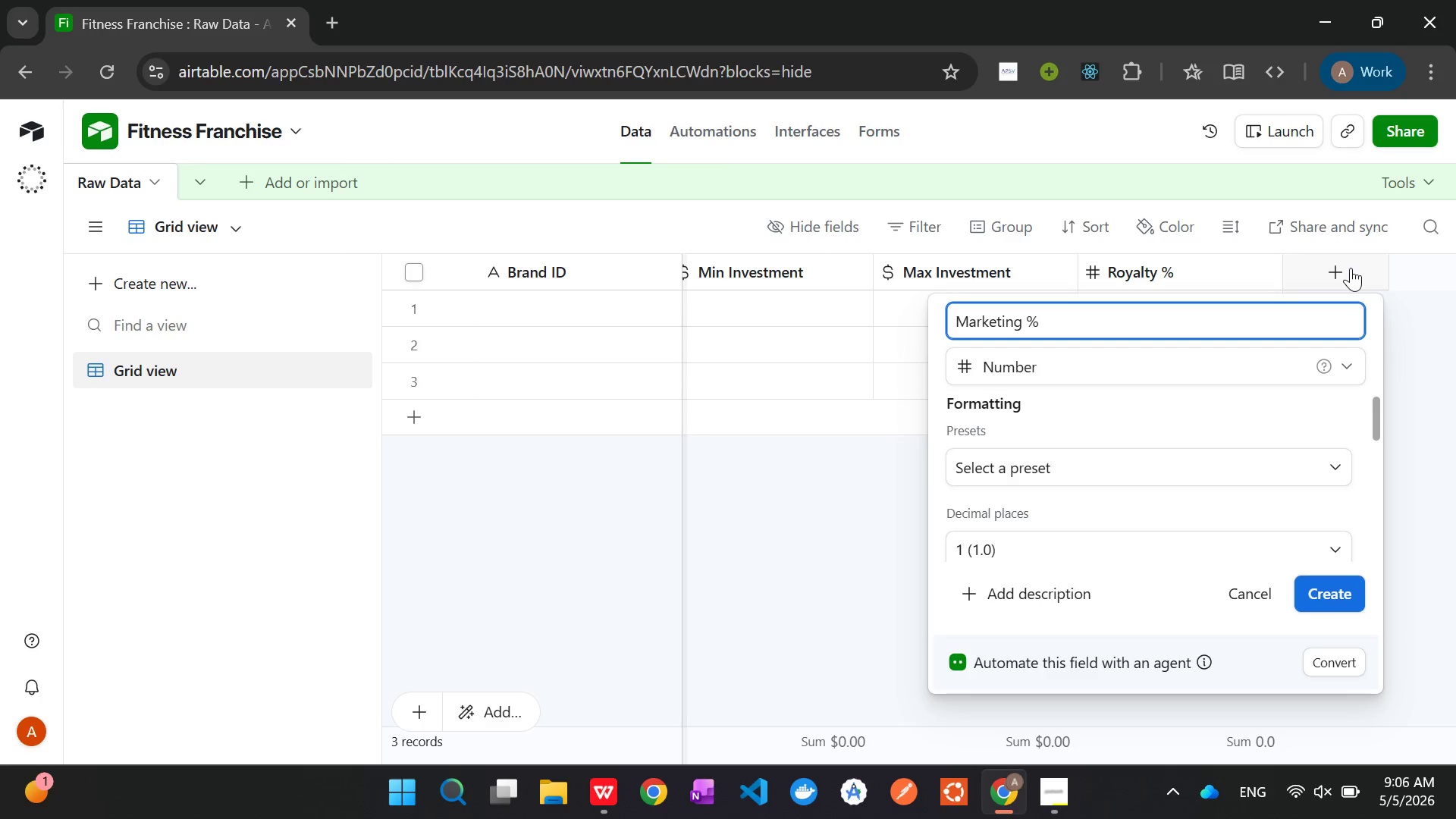 
key(Enter)
 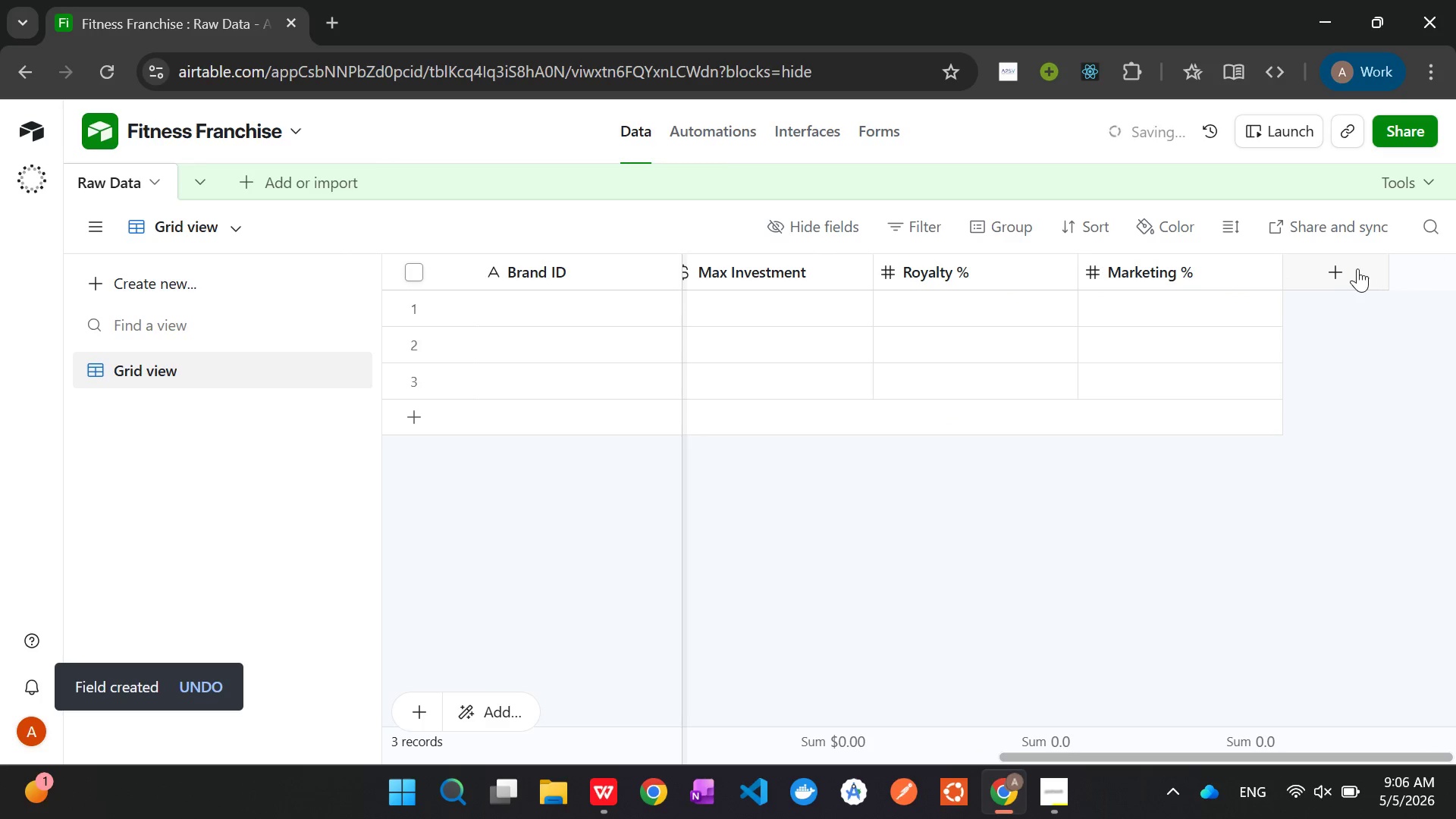 
left_click([1351, 268])
 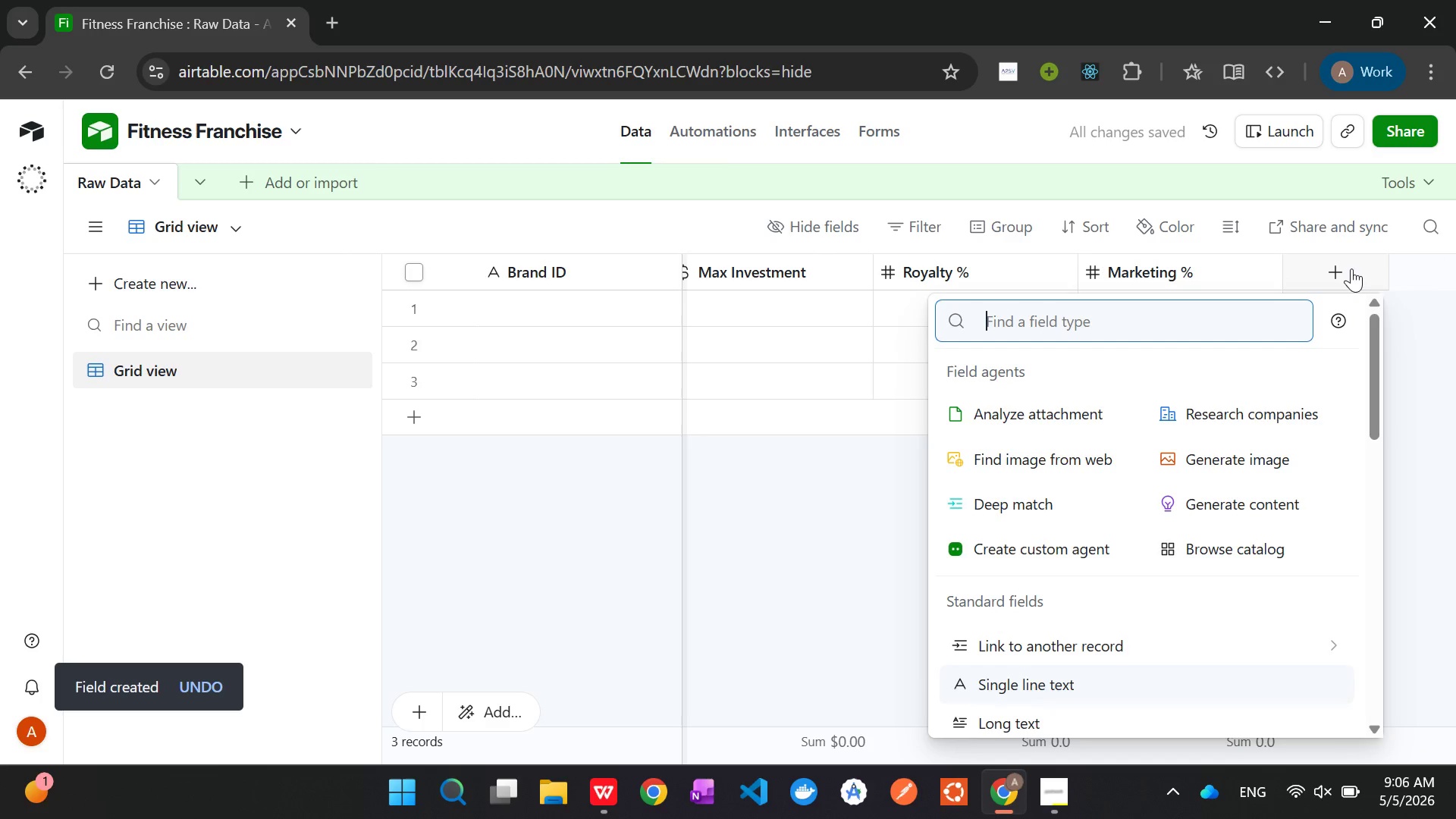 
type(AUV)
key(Backspace)
key(Backspace)
key(Backspace)
type(curr)
 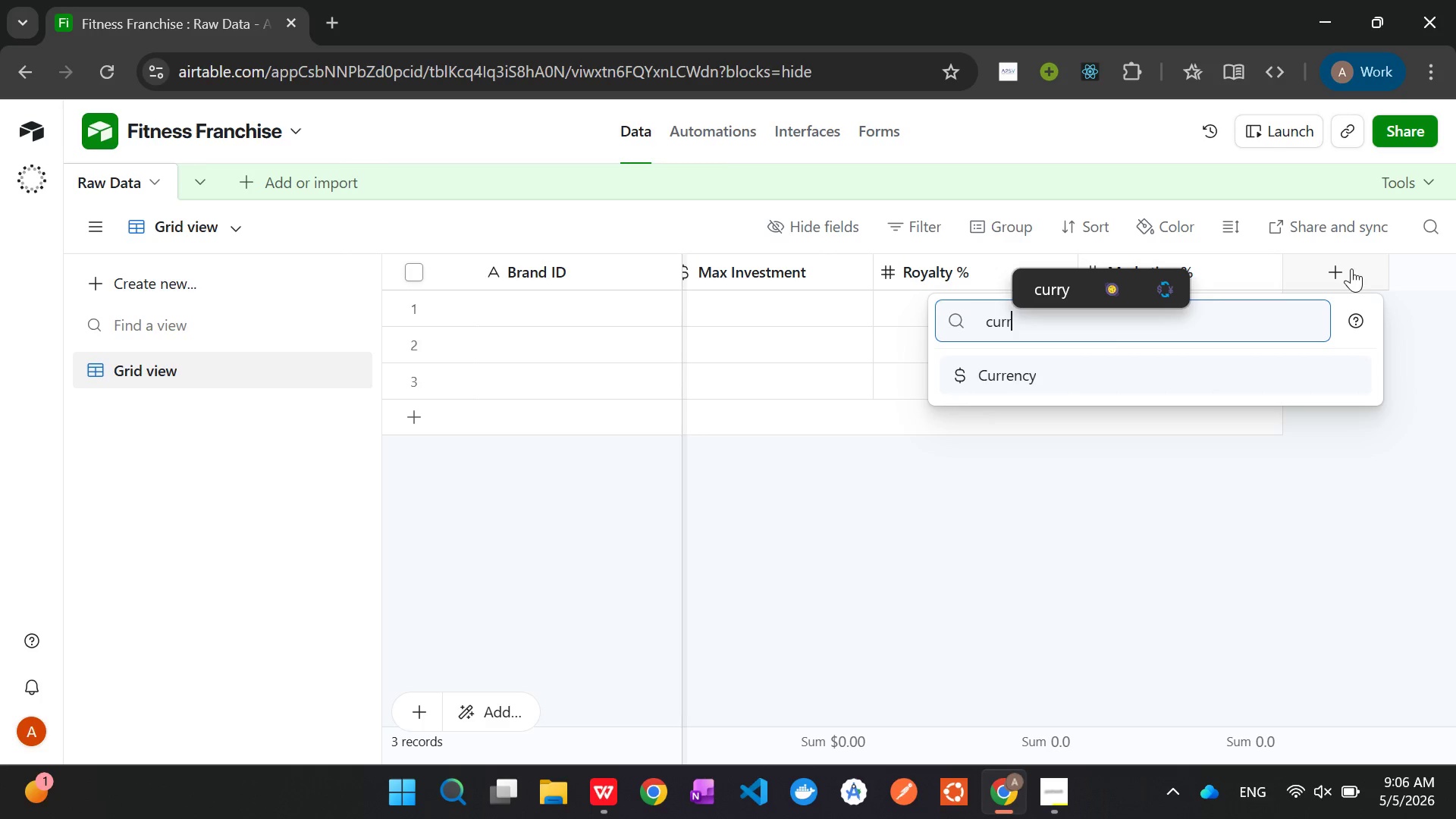 
key(Enter)
 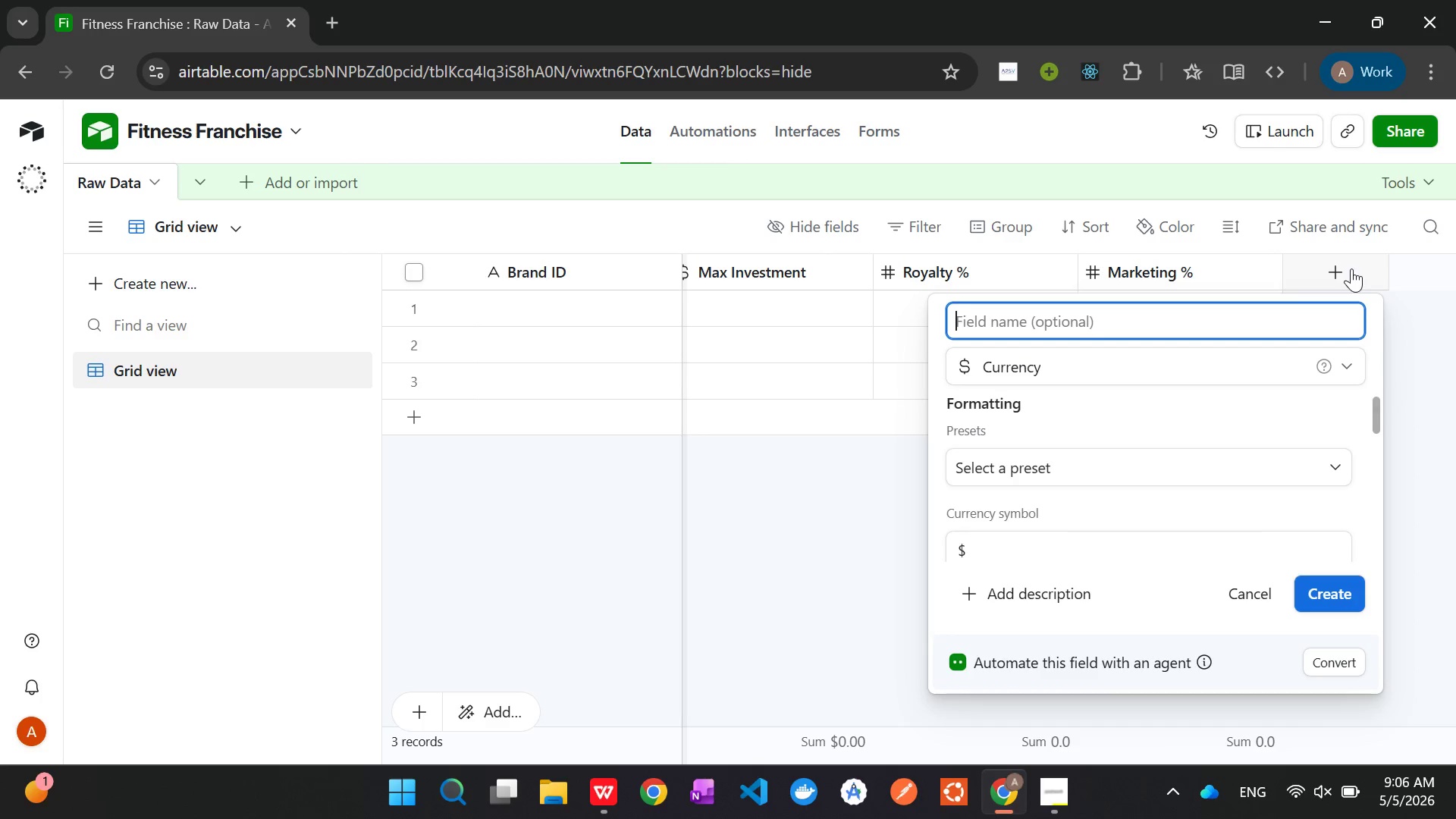 
type(AUV)
 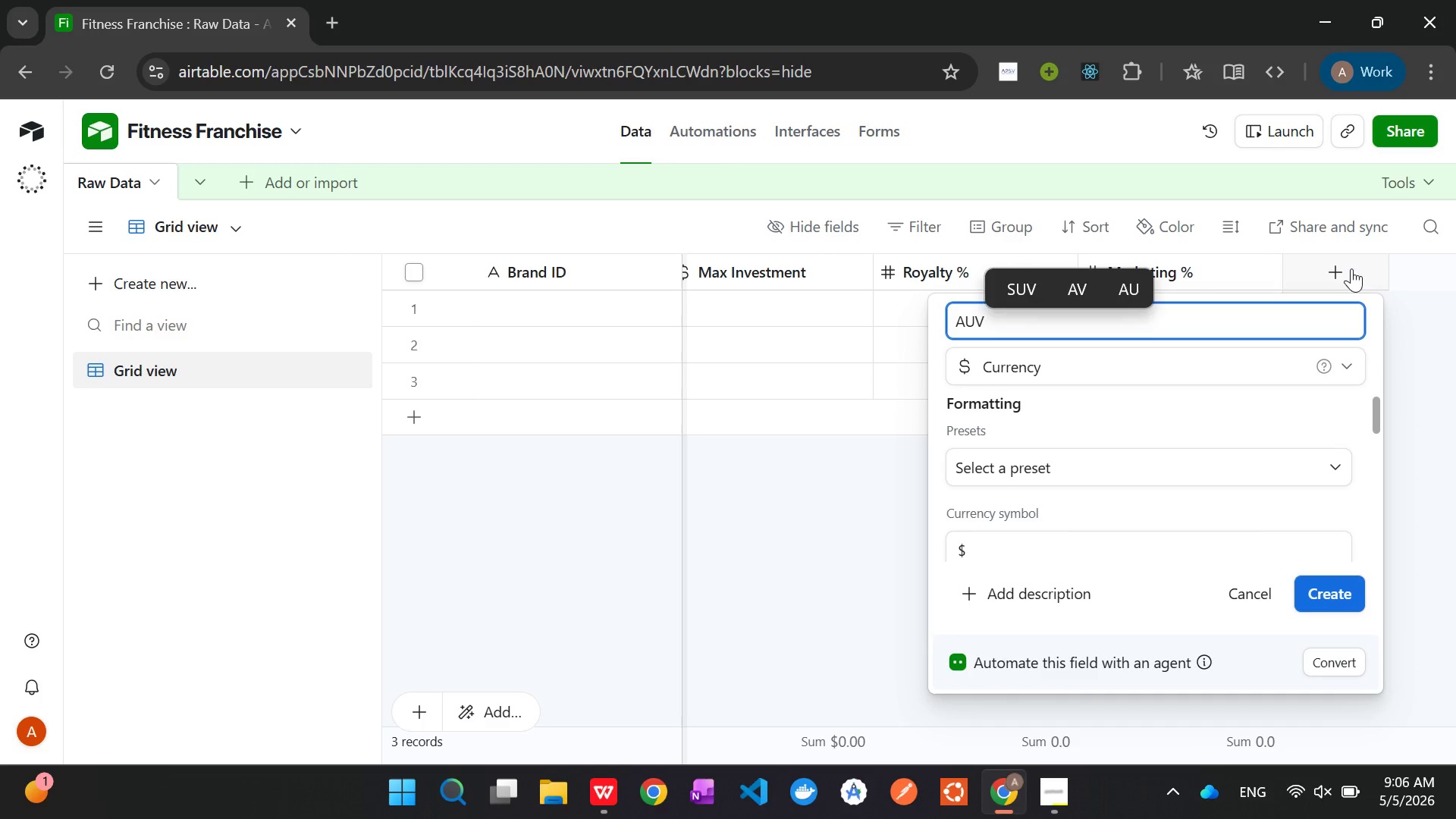 
key(Enter)
 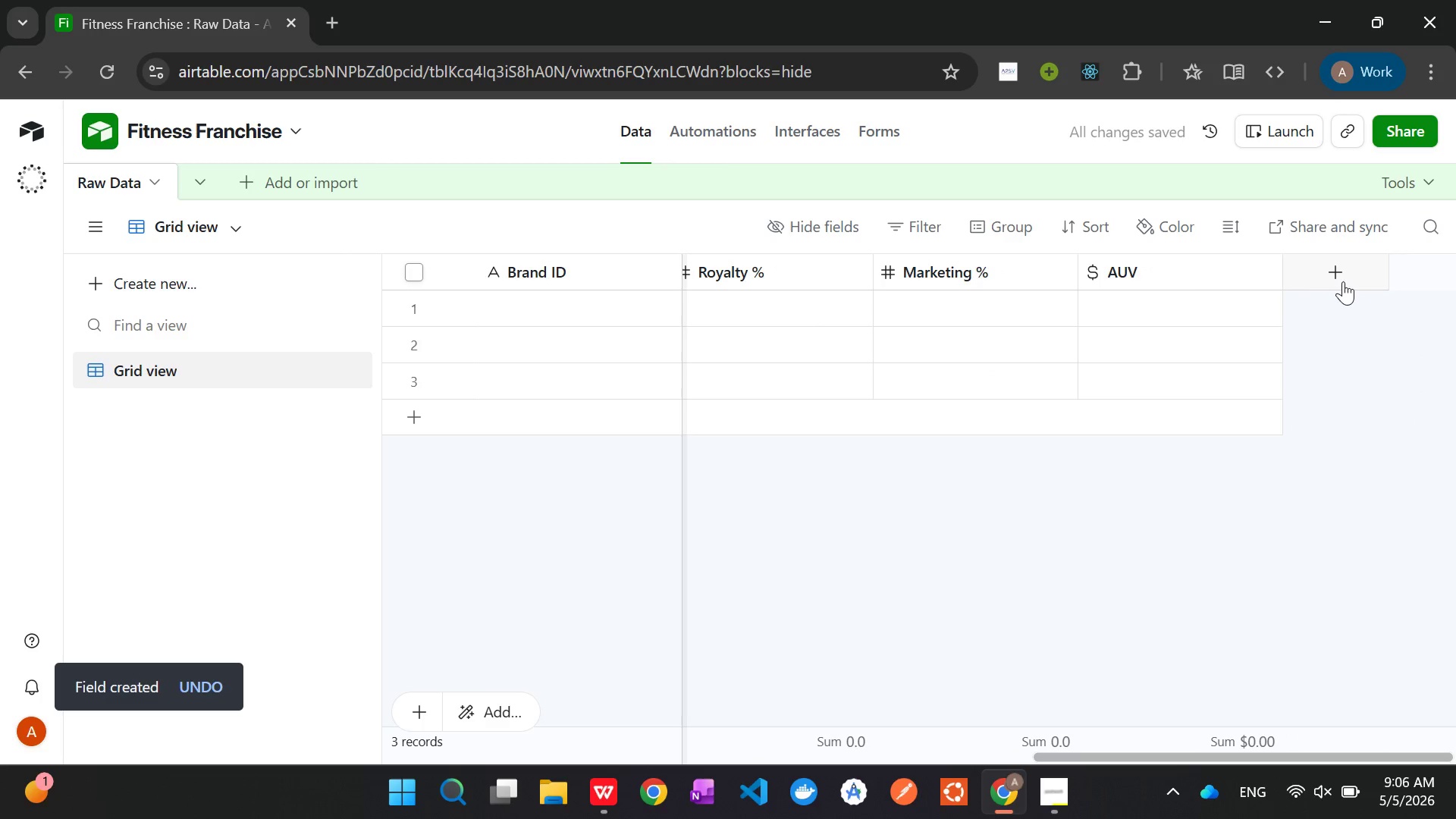 
left_click([1343, 281])
 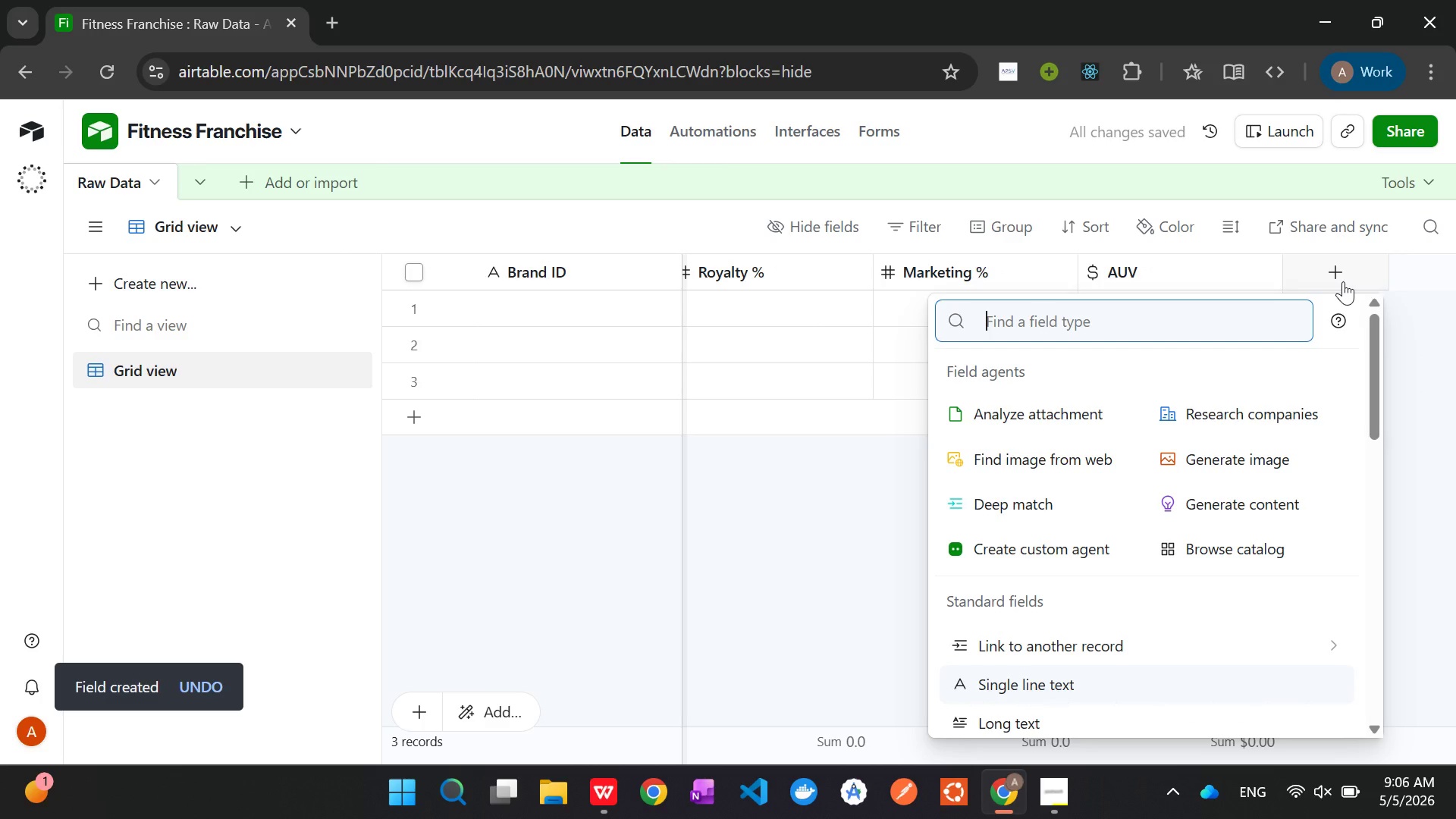 
type(Nu)
 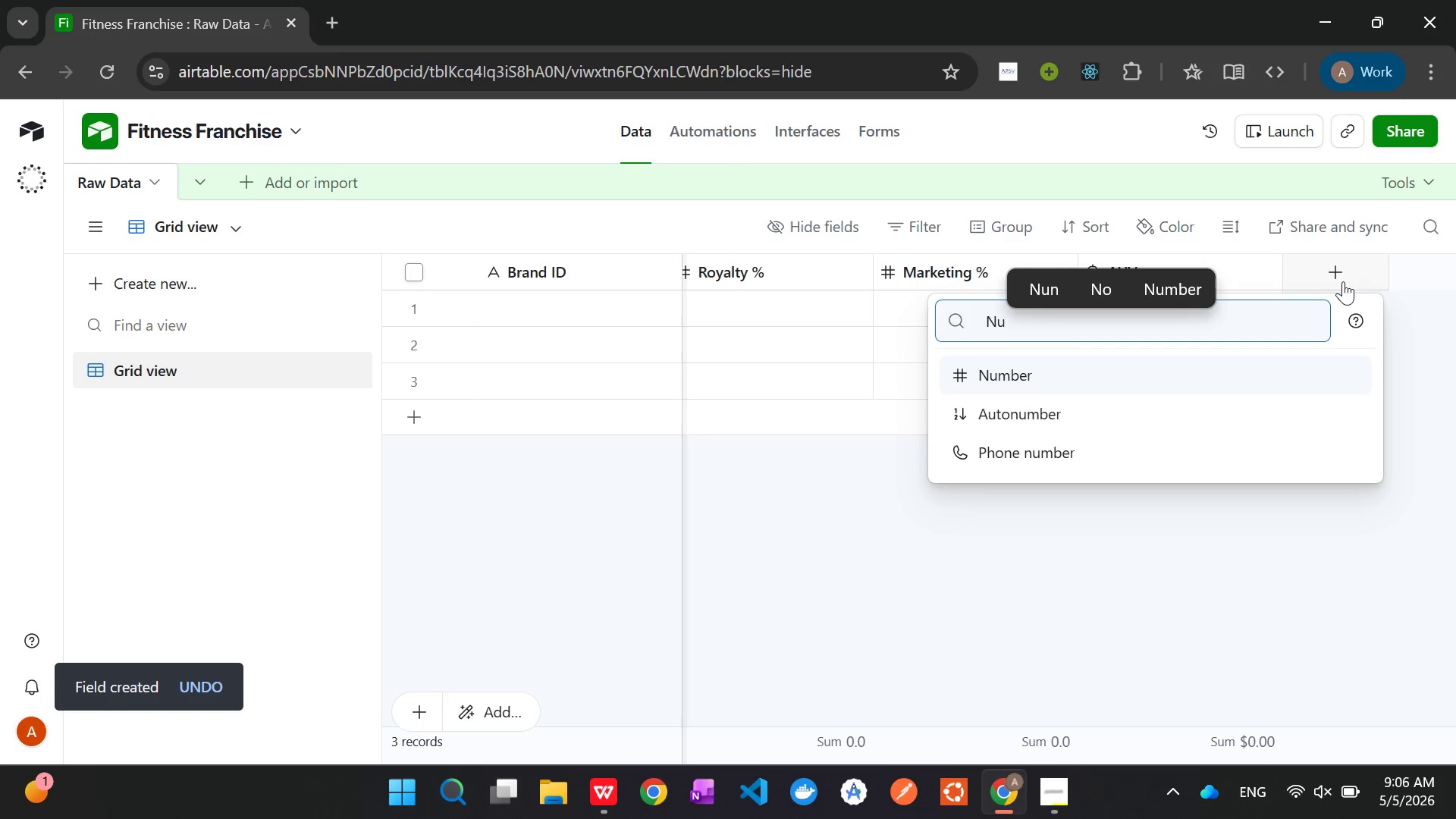 
key(Enter)
 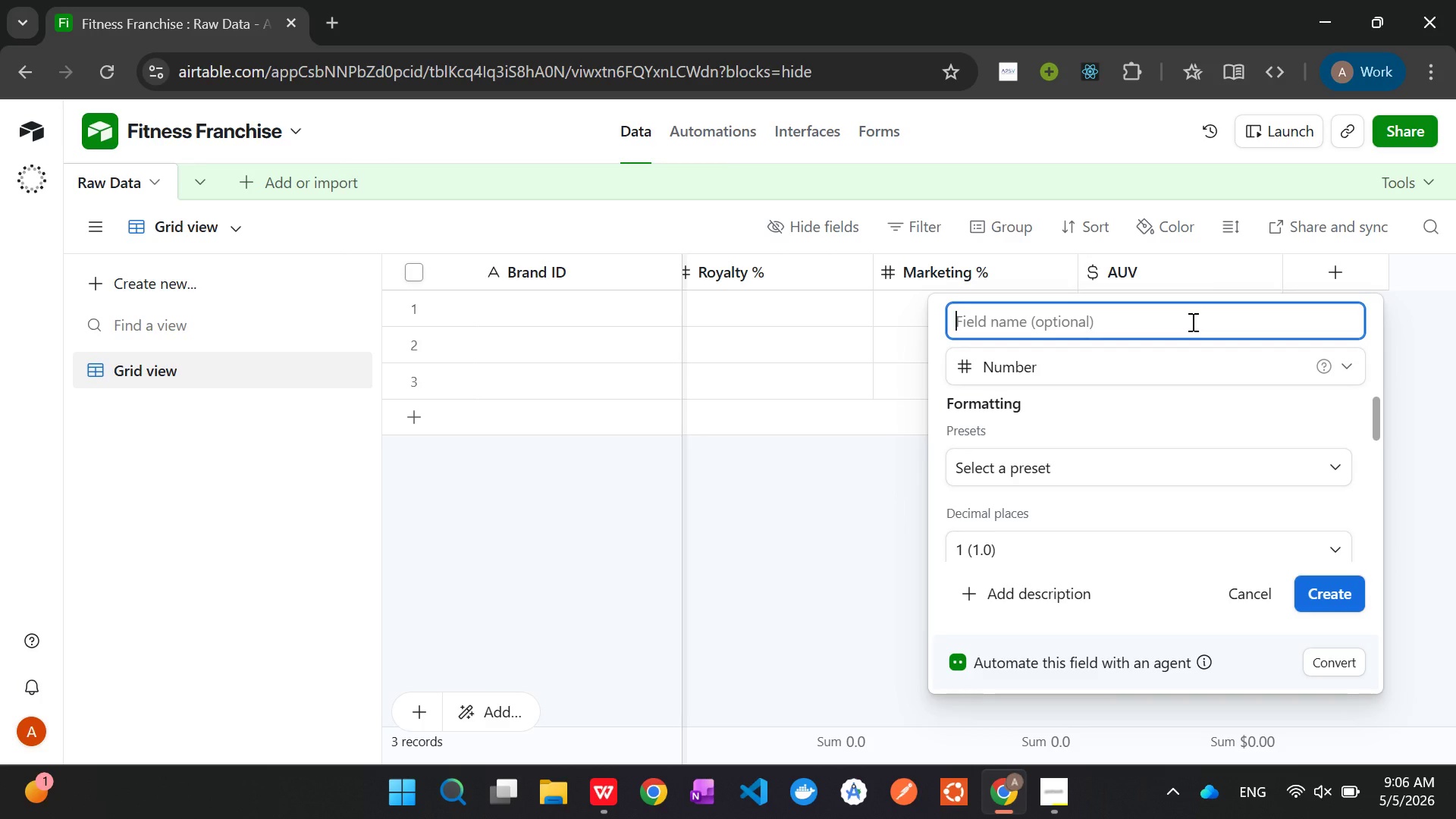 
wait(6.28)
 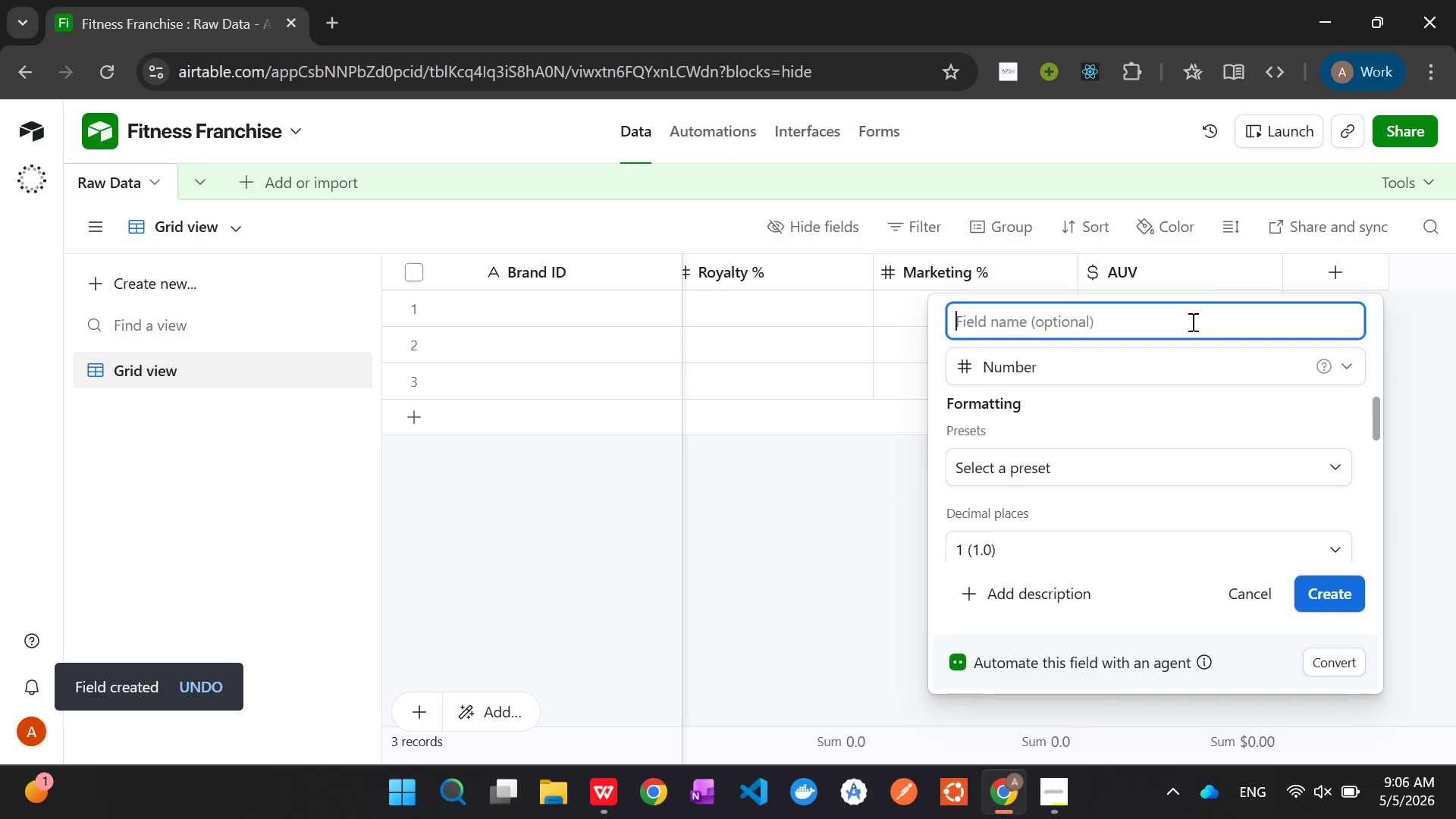 
type(Mi A)
key(Backspace)
type(Sq Ft)
 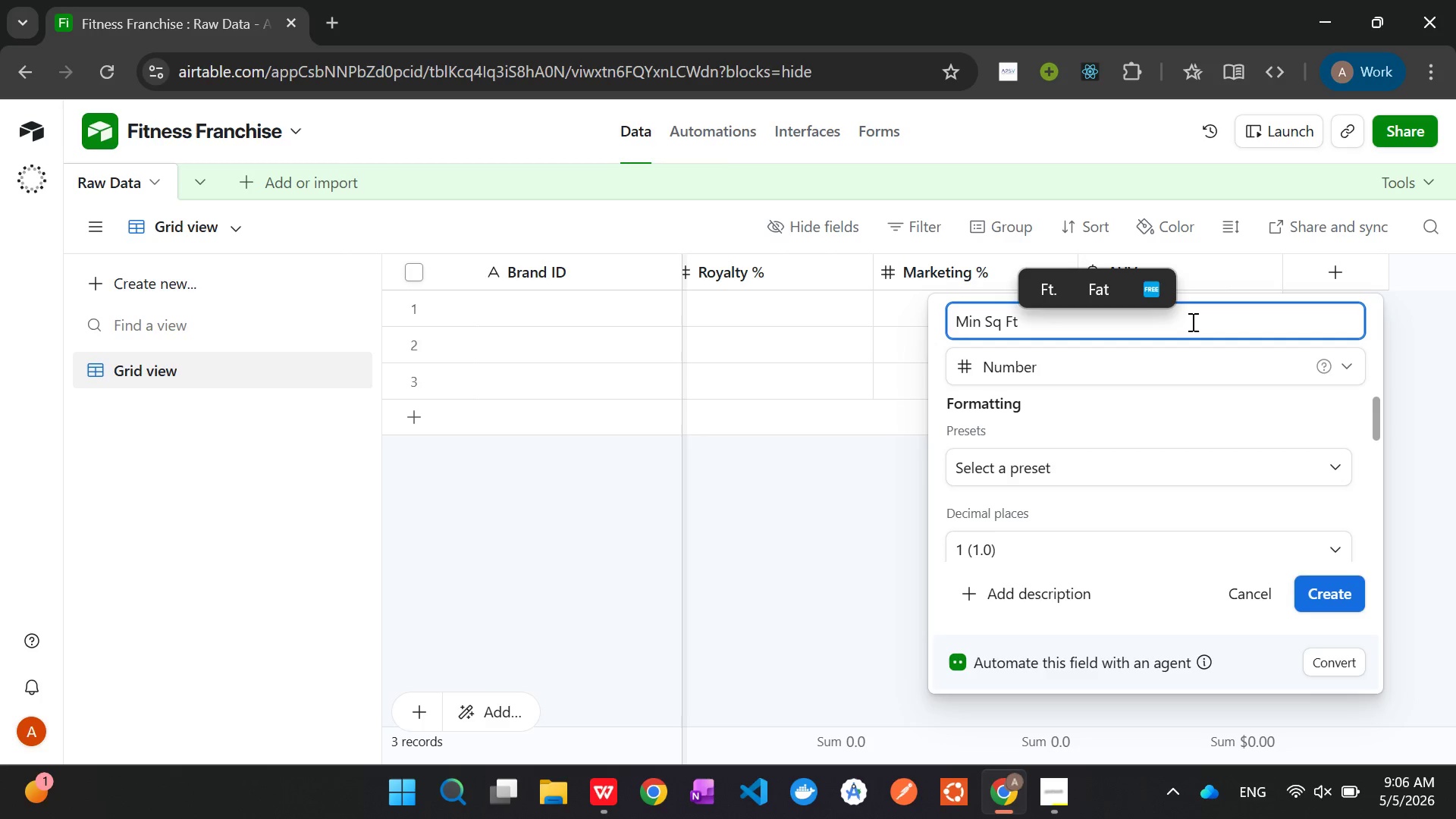 
key(Enter)
 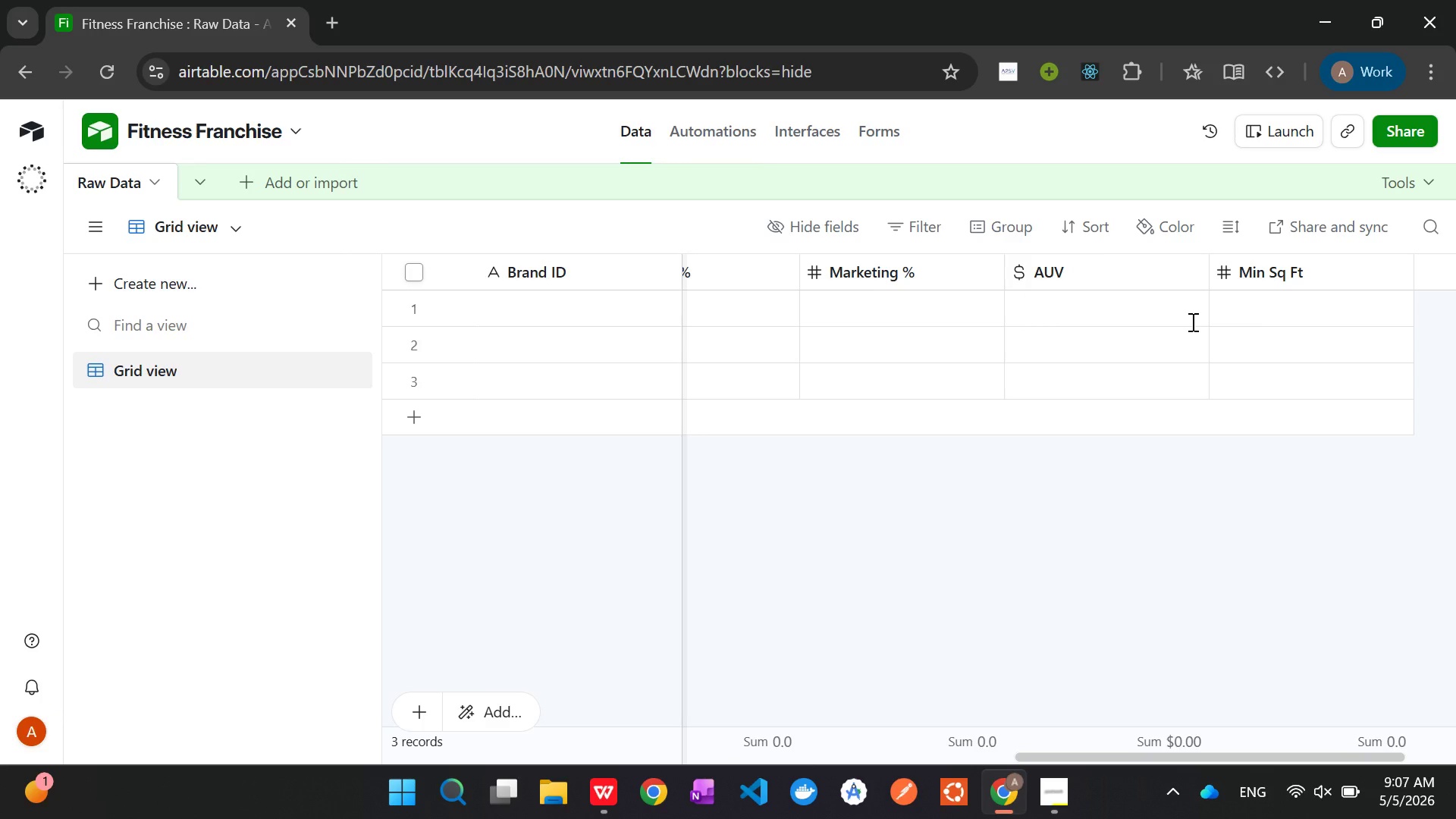 
wait(17.22)
 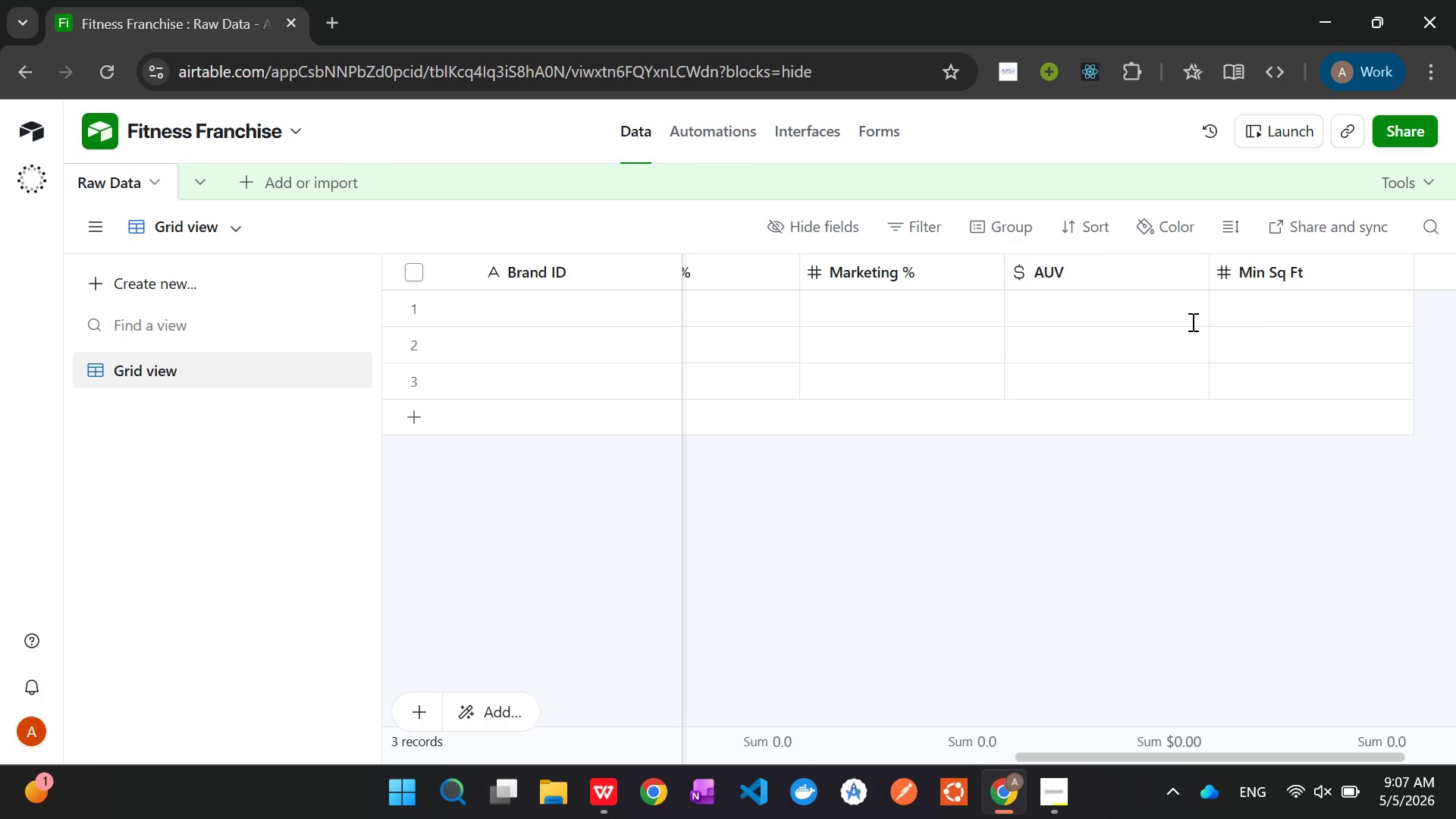 
left_click([1034, 787])